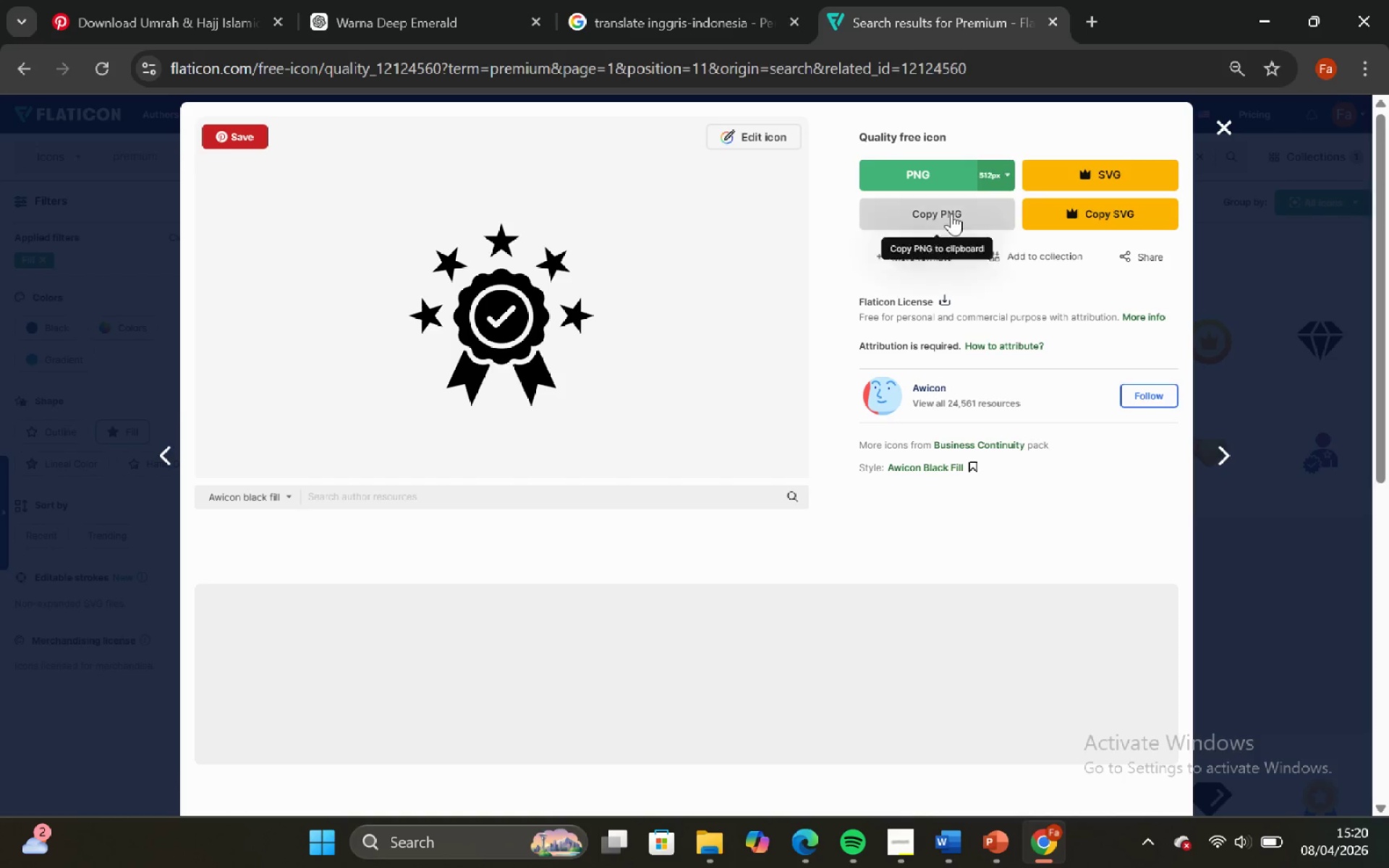 
left_click([1218, 121])
 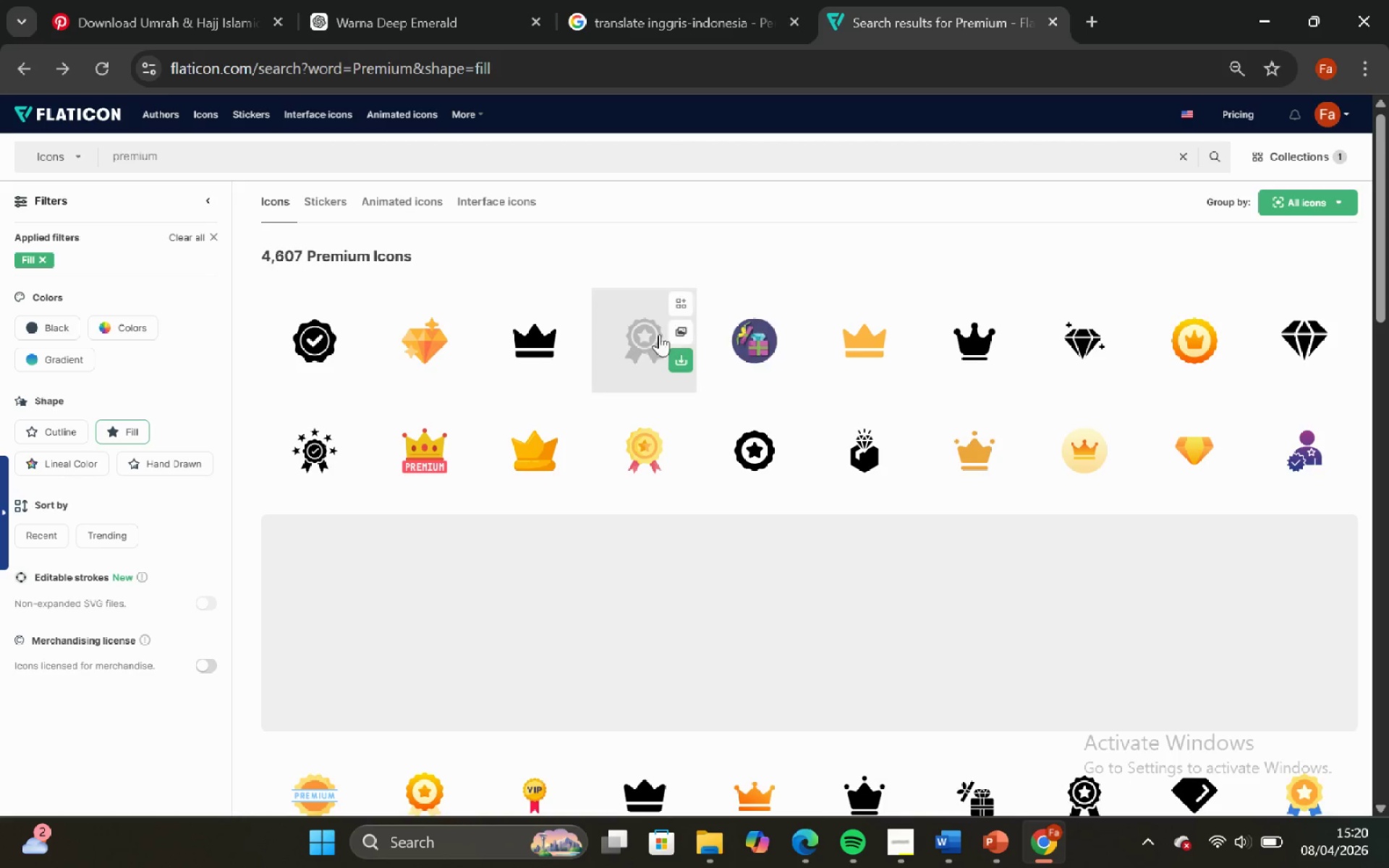 
left_click([635, 350])
 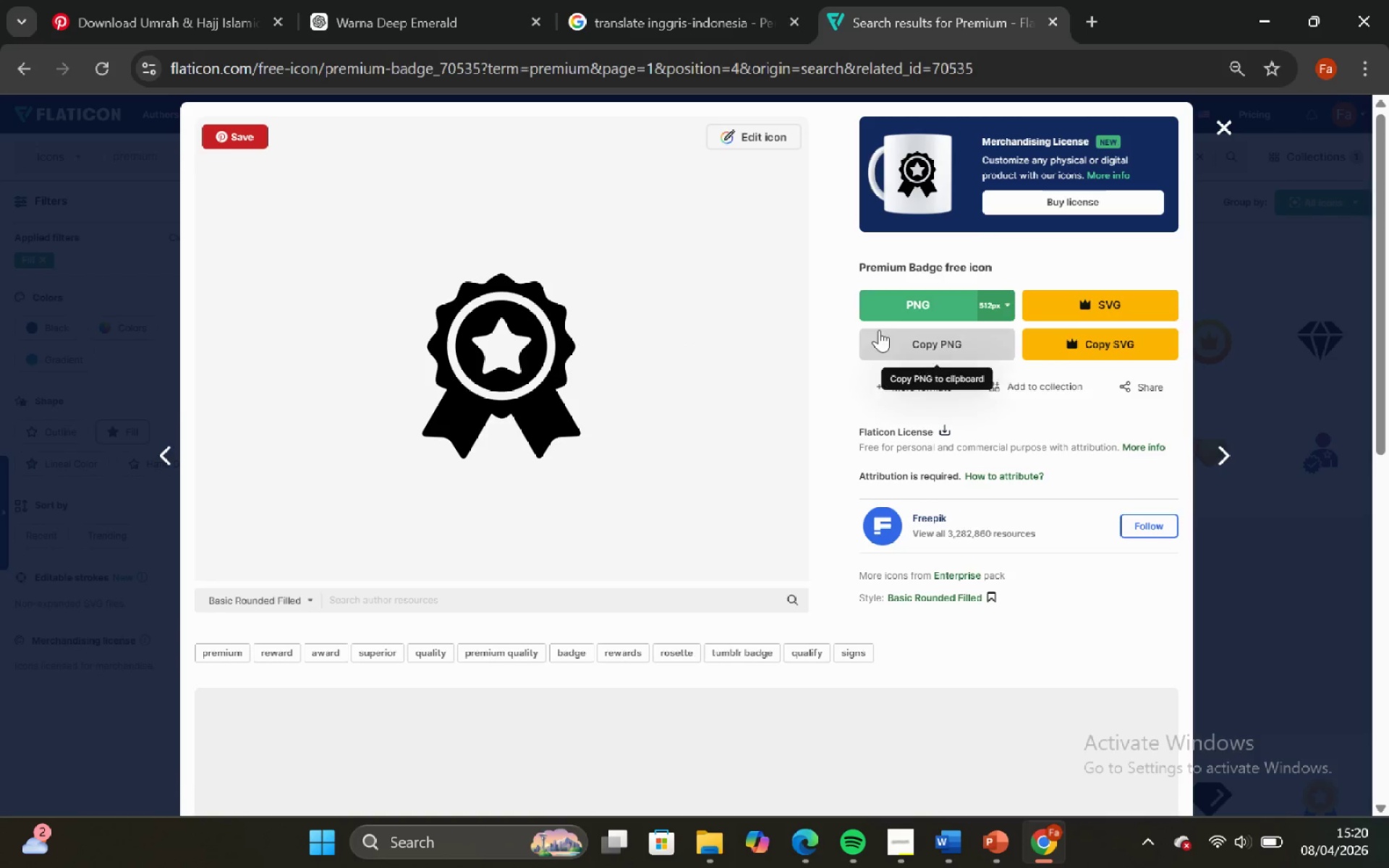 
left_click([891, 339])
 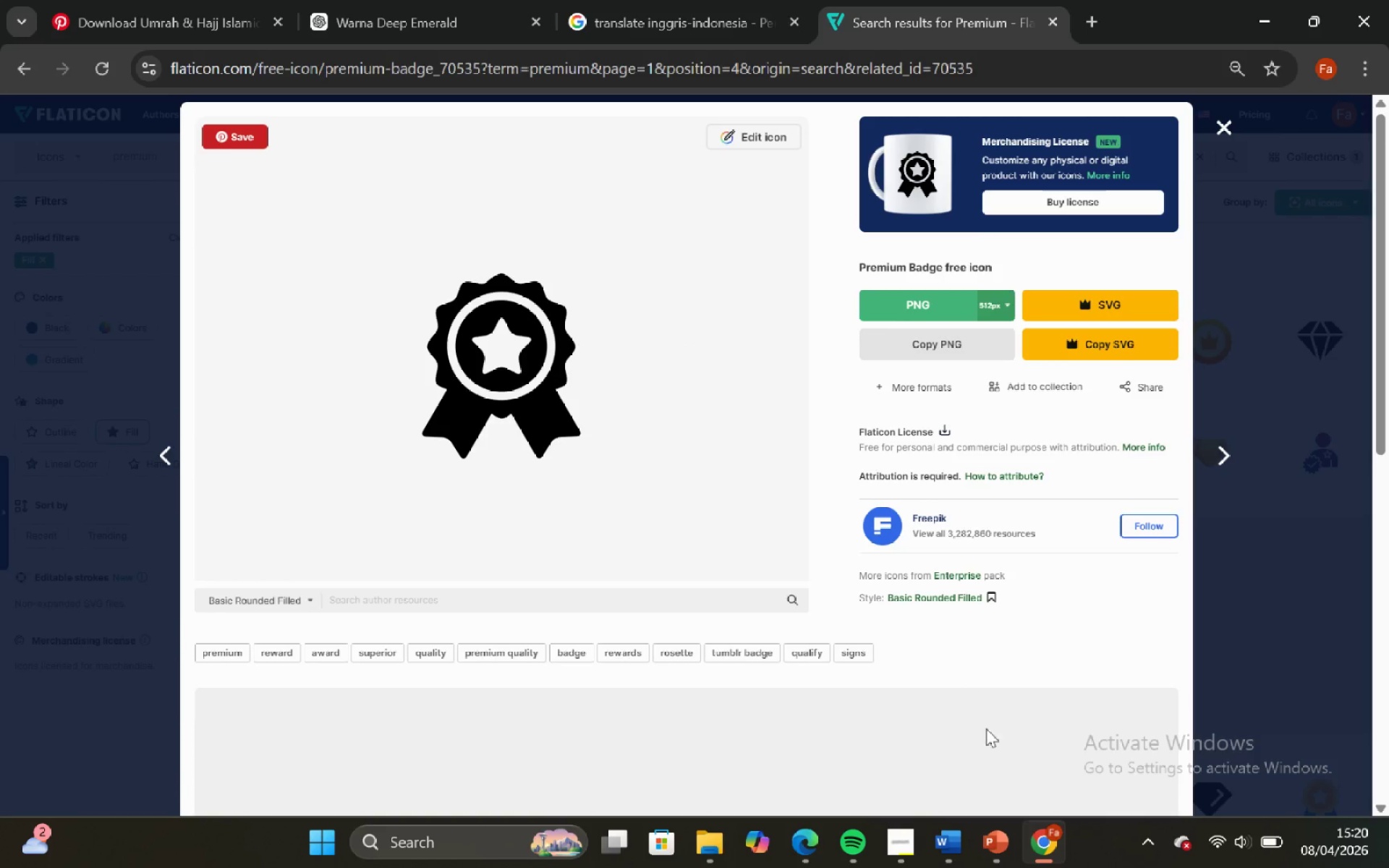 
mouse_move([983, 812])
 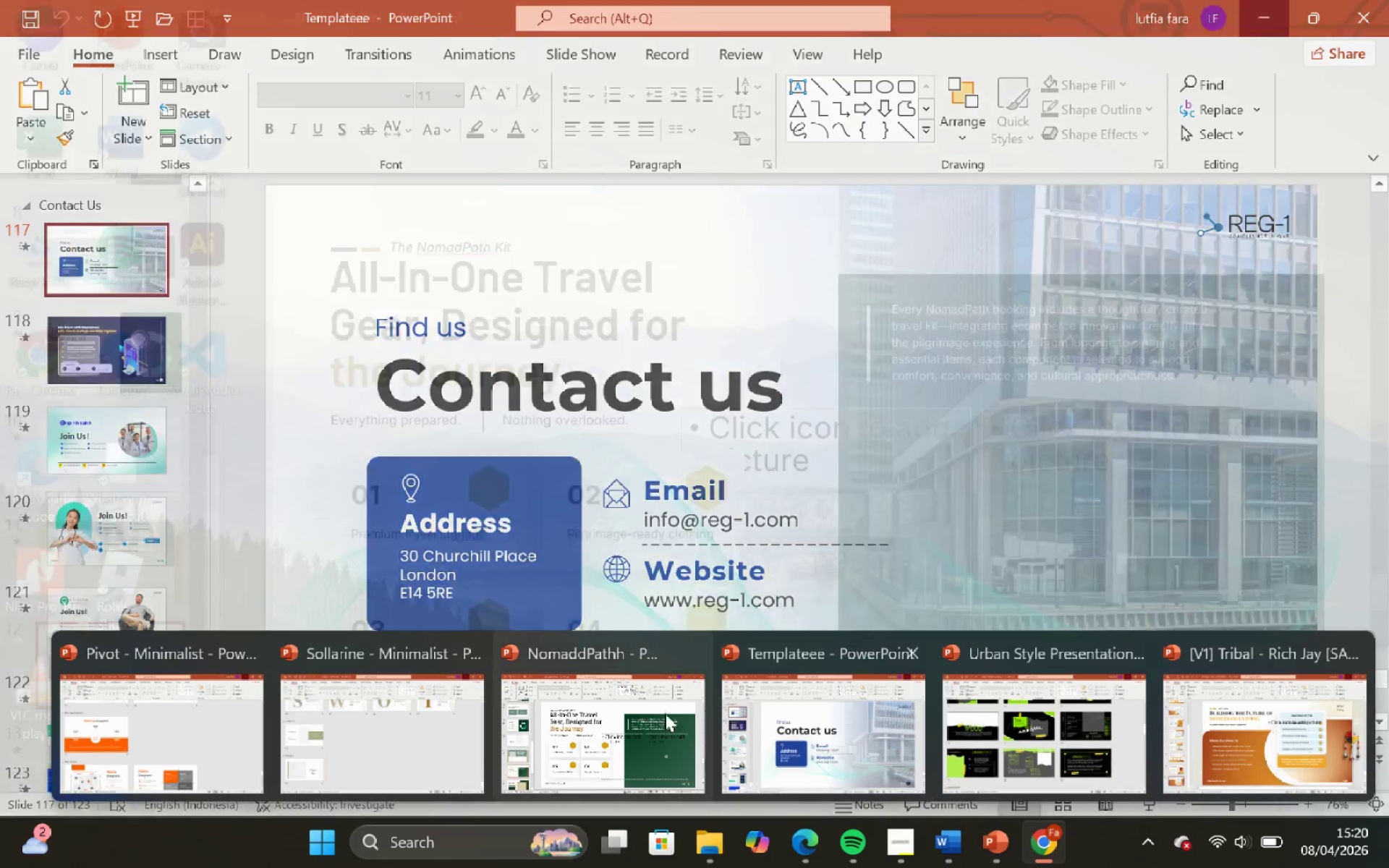 
left_click([637, 721])
 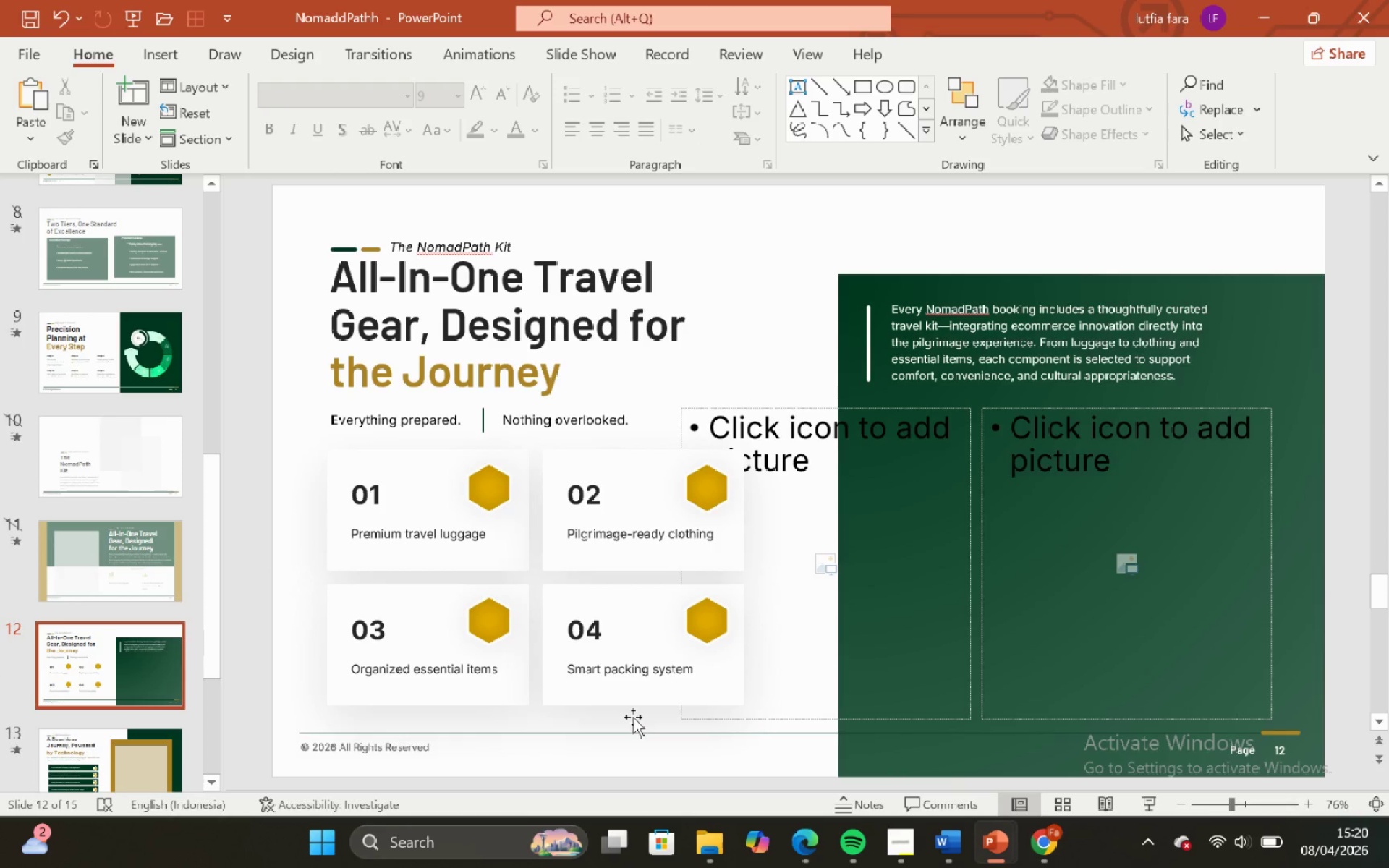 
key(Control+V)
 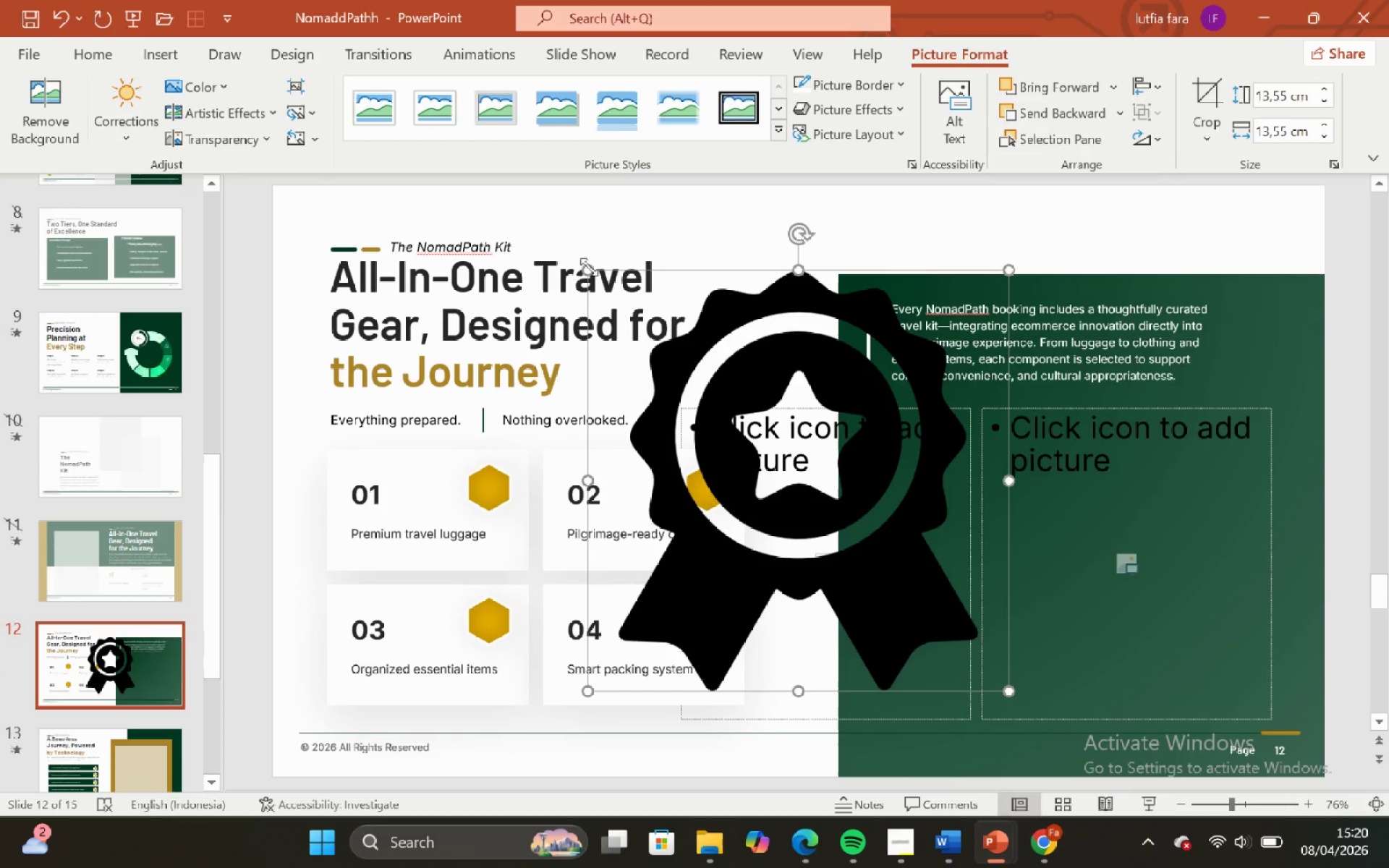 
left_click_drag(start_coordinate=[589, 265], to_coordinate=[965, 665])
 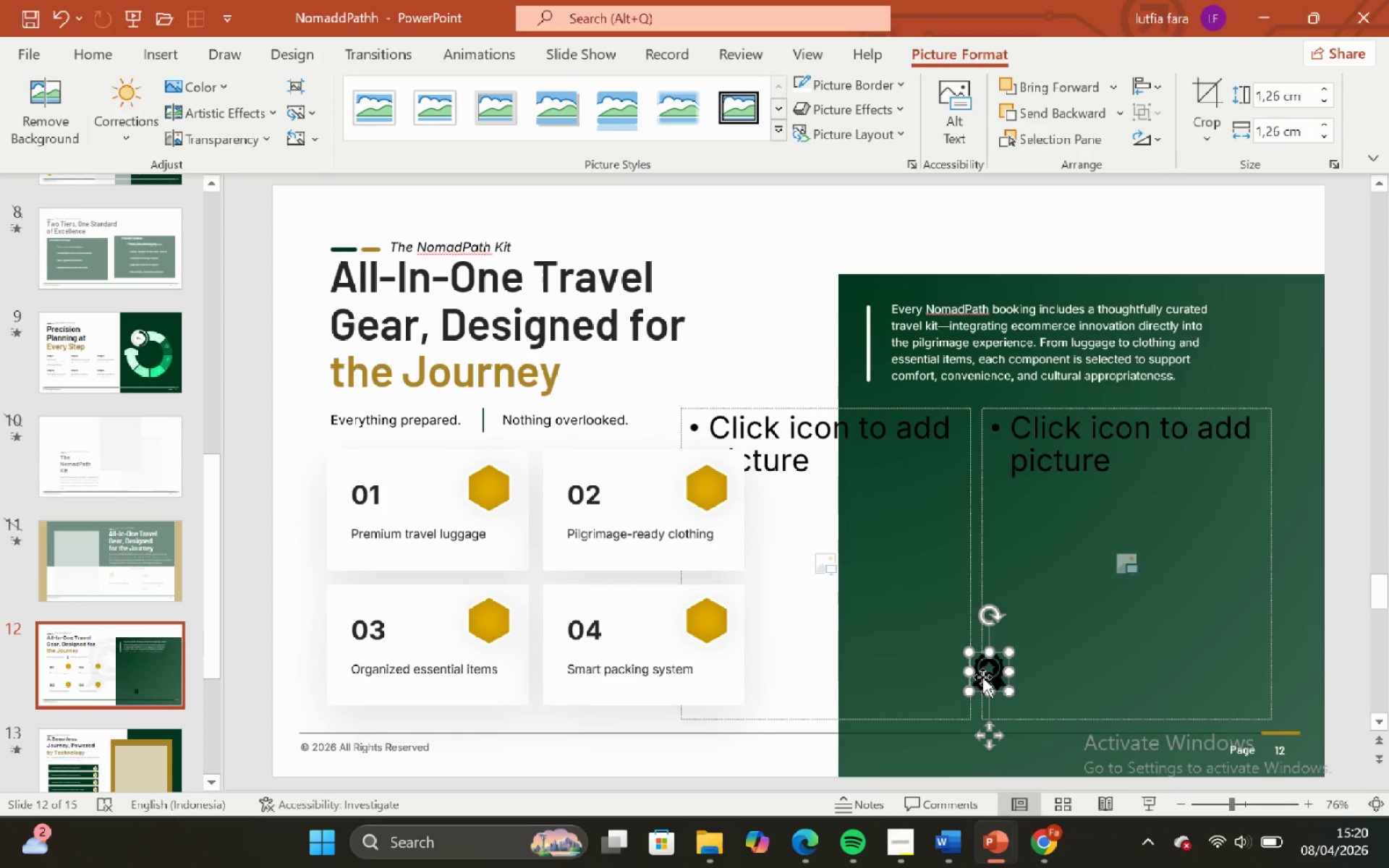 
hold_key(key=ShiftLeft, duration=1.62)
 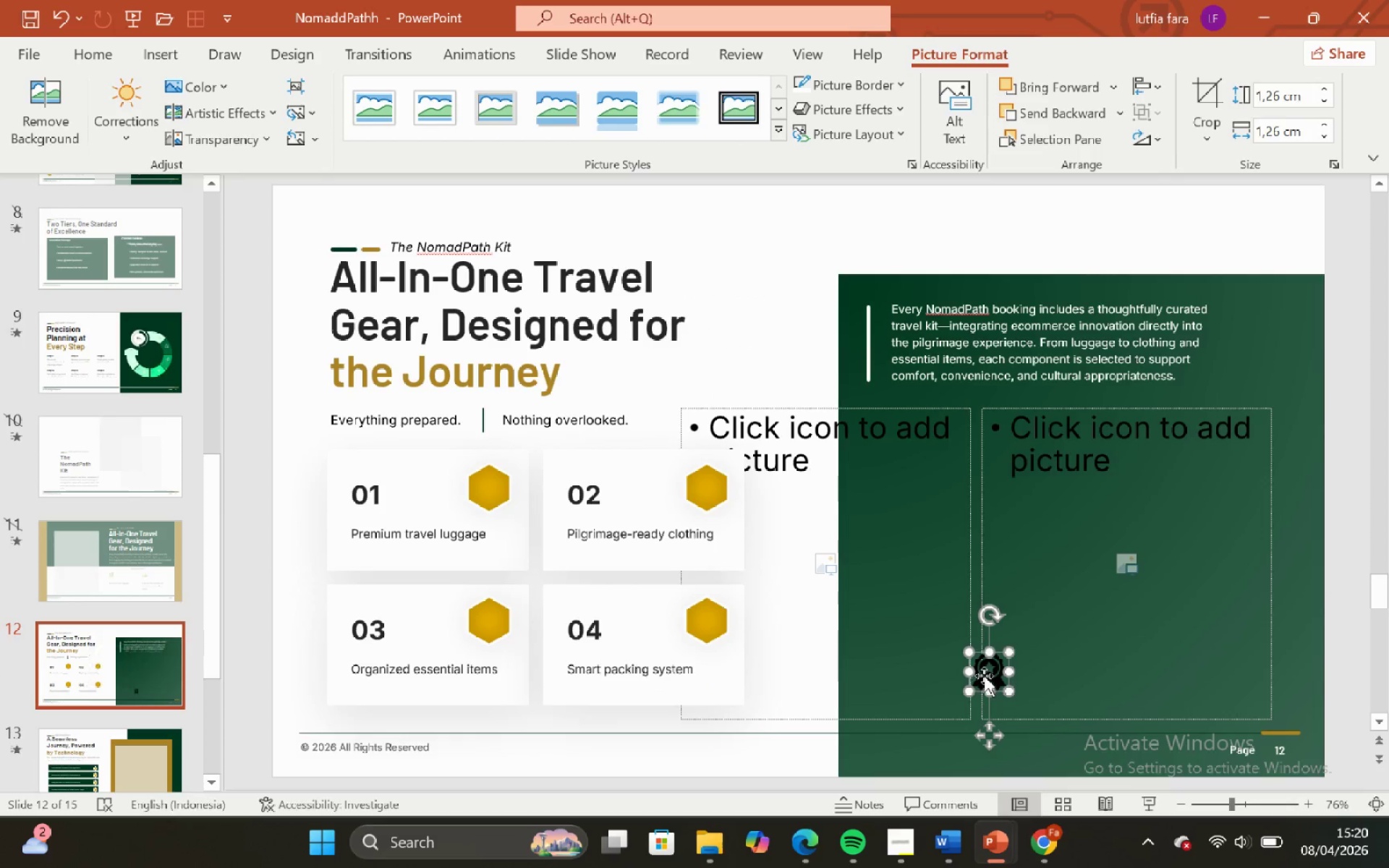 
left_click_drag(start_coordinate=[985, 676], to_coordinate=[487, 489])
 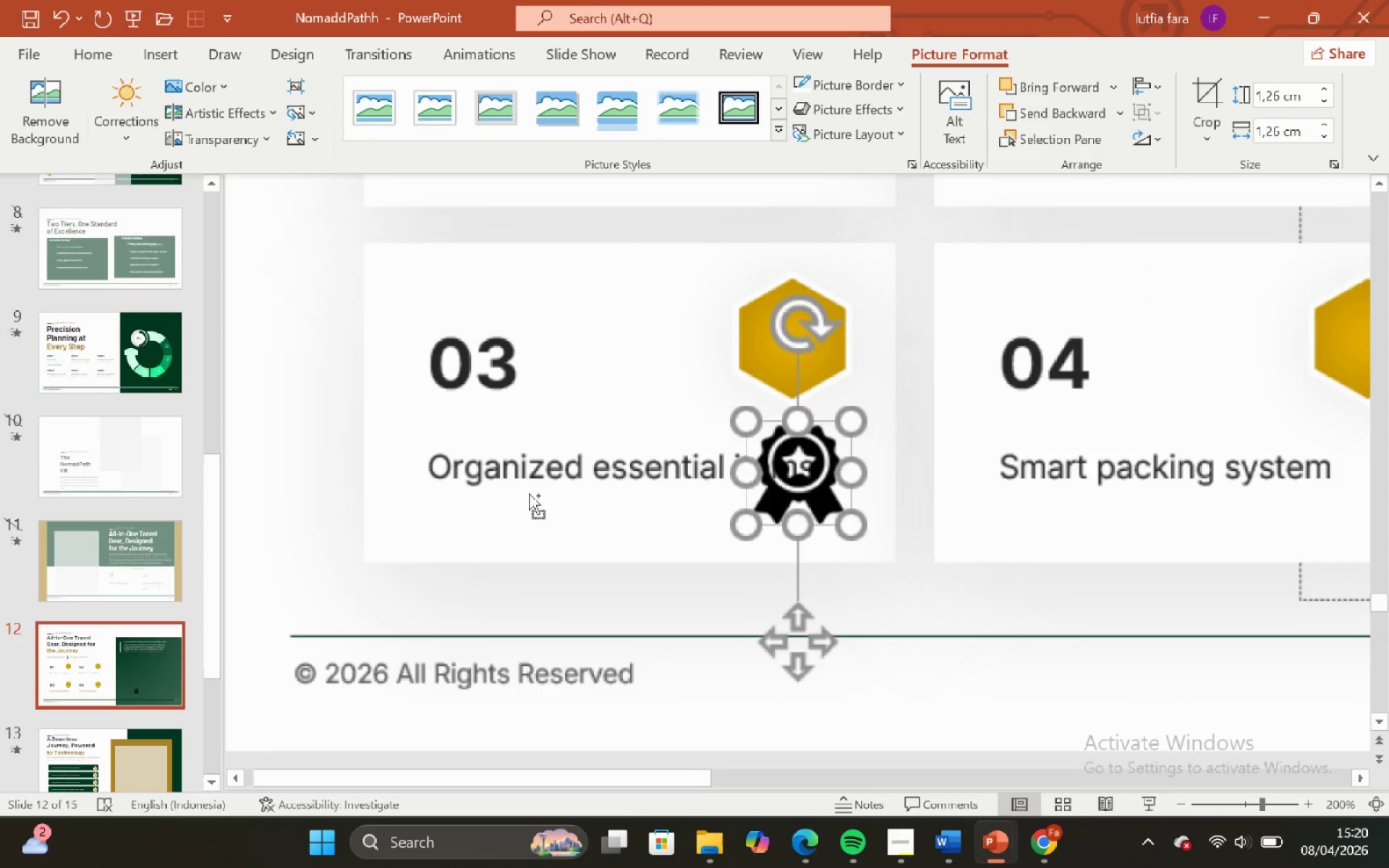 
hold_key(key=ShiftLeft, duration=0.7)
hold_key(key=ControlLeft, duration=0.67)
scroll: coordinate [474, 482], scroll_direction: up, amount: 4.0
 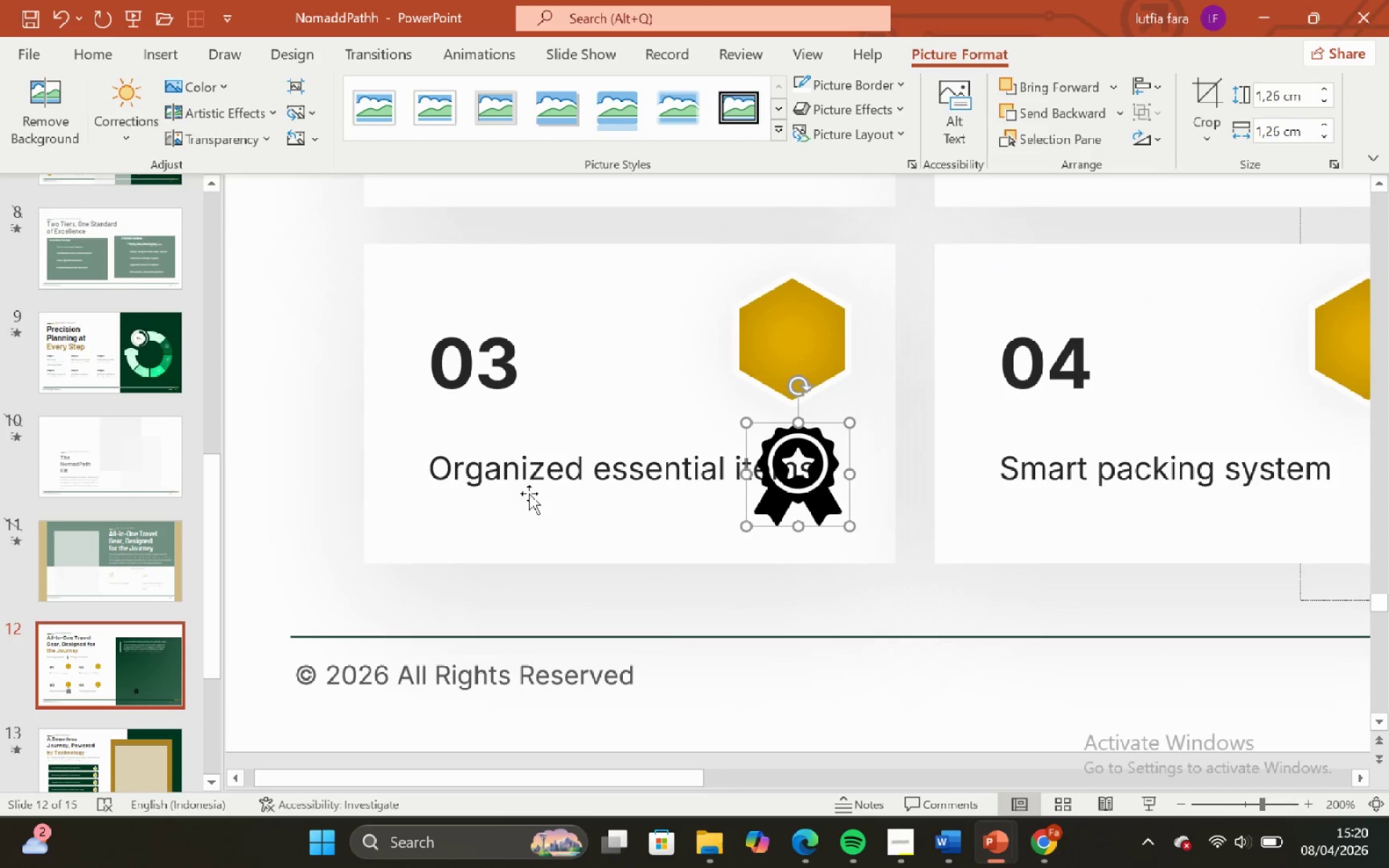 
hold_key(key=ShiftLeft, duration=0.44)
hold_key(key=ControlLeft, duration=0.47)
scroll: coordinate [556, 499], scroll_direction: down, amount: 3.0
 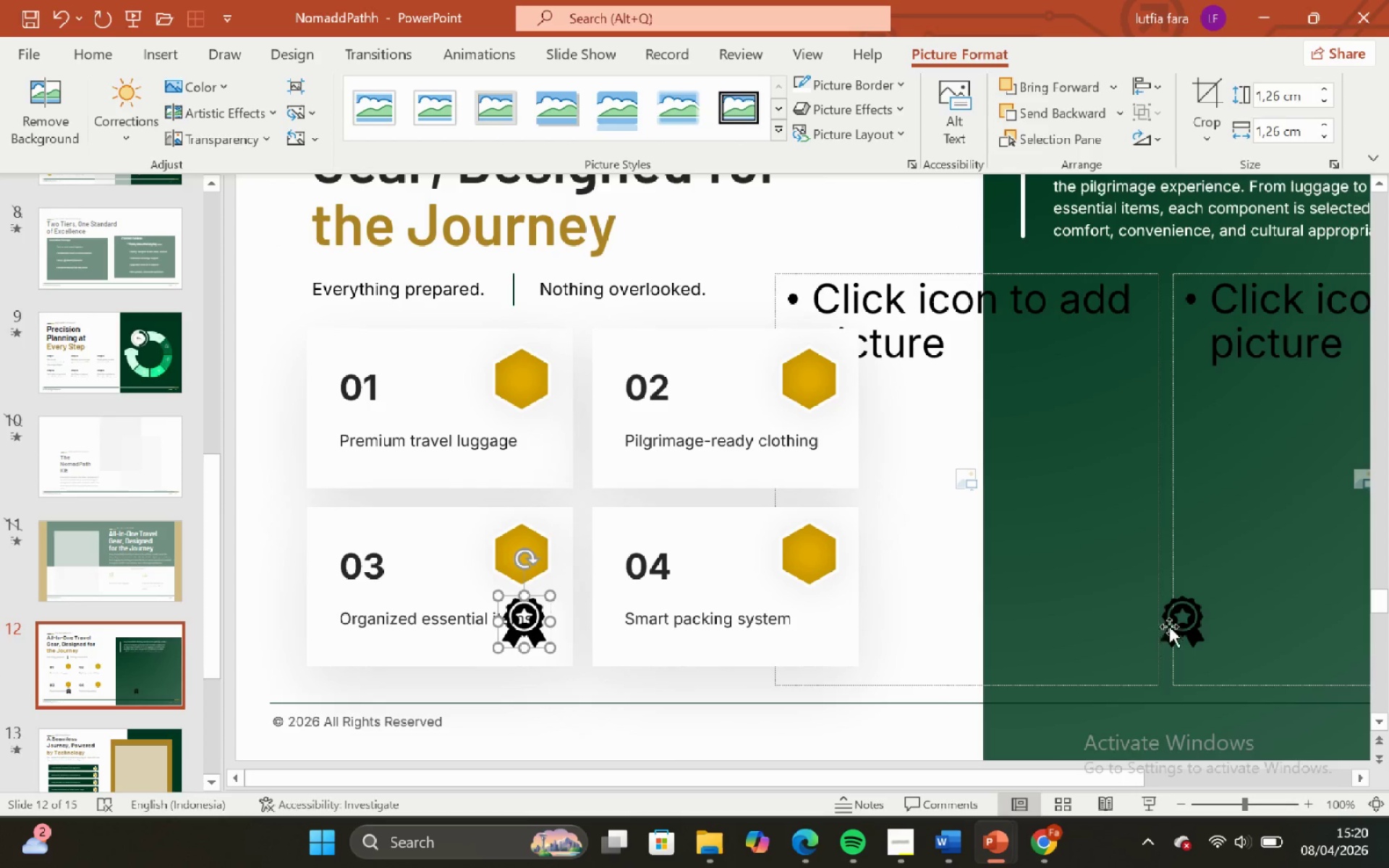 
left_click([1180, 624])
 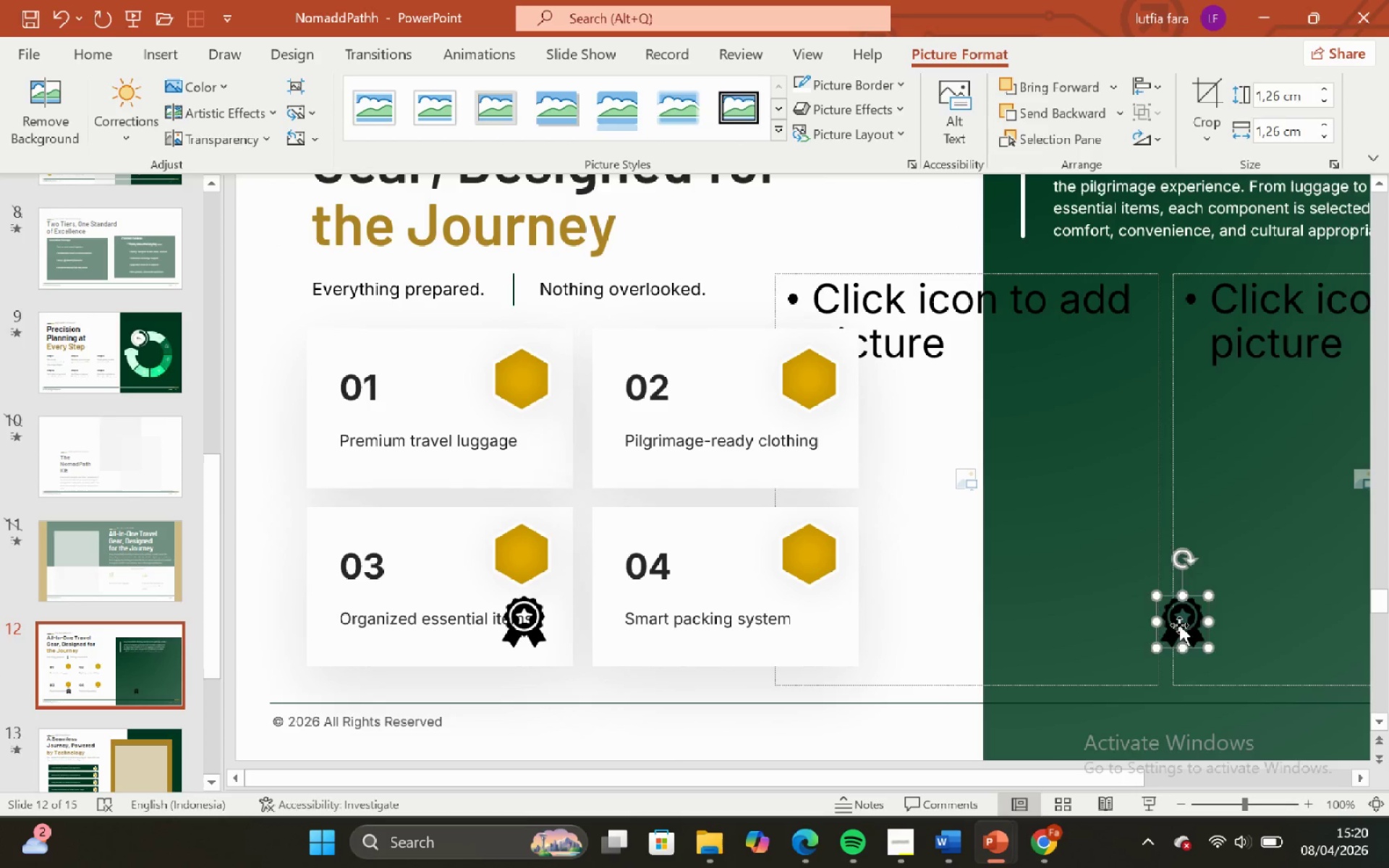 
key(Backspace)
 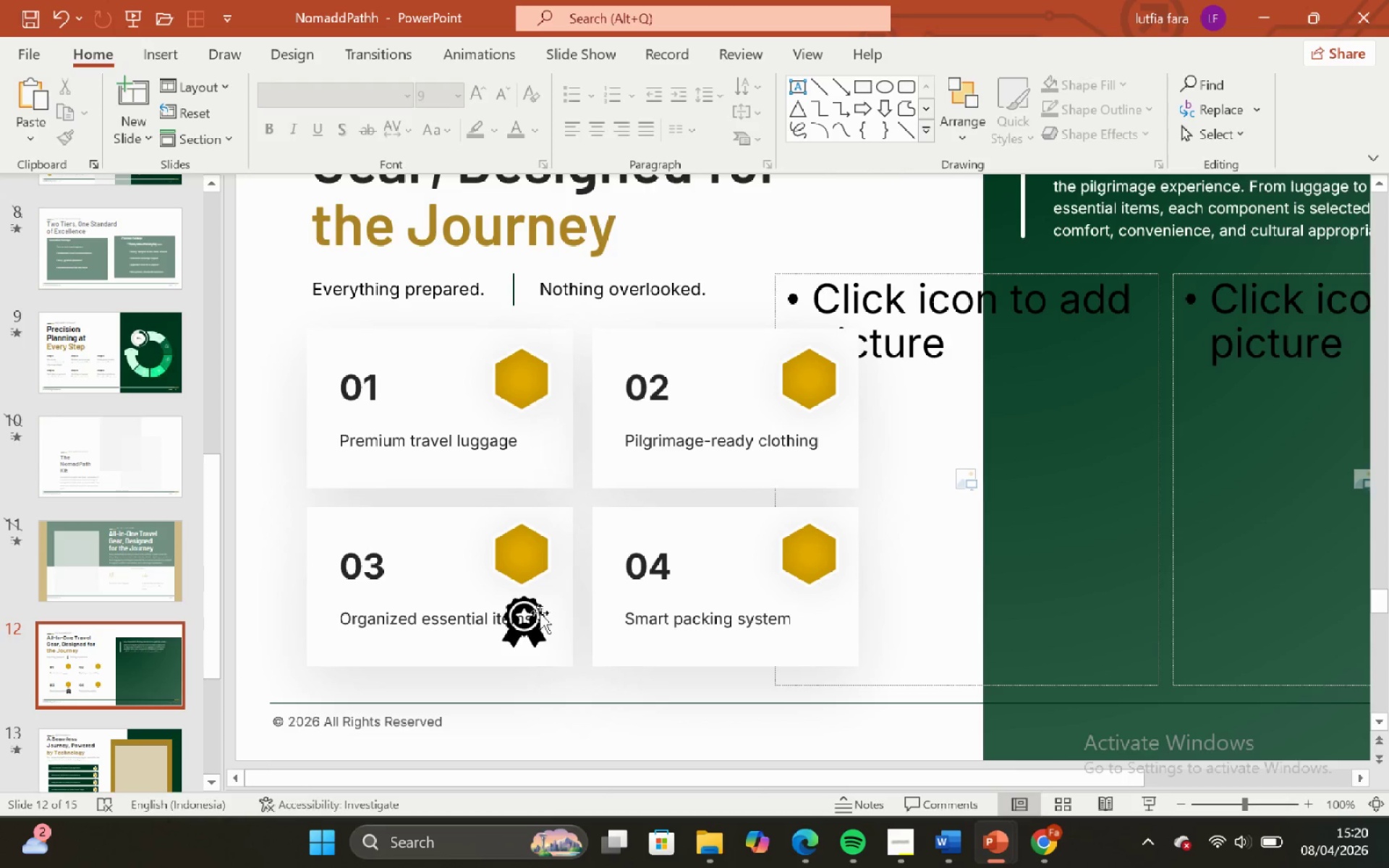 
left_click_drag(start_coordinate=[533, 616], to_coordinate=[508, 379])
 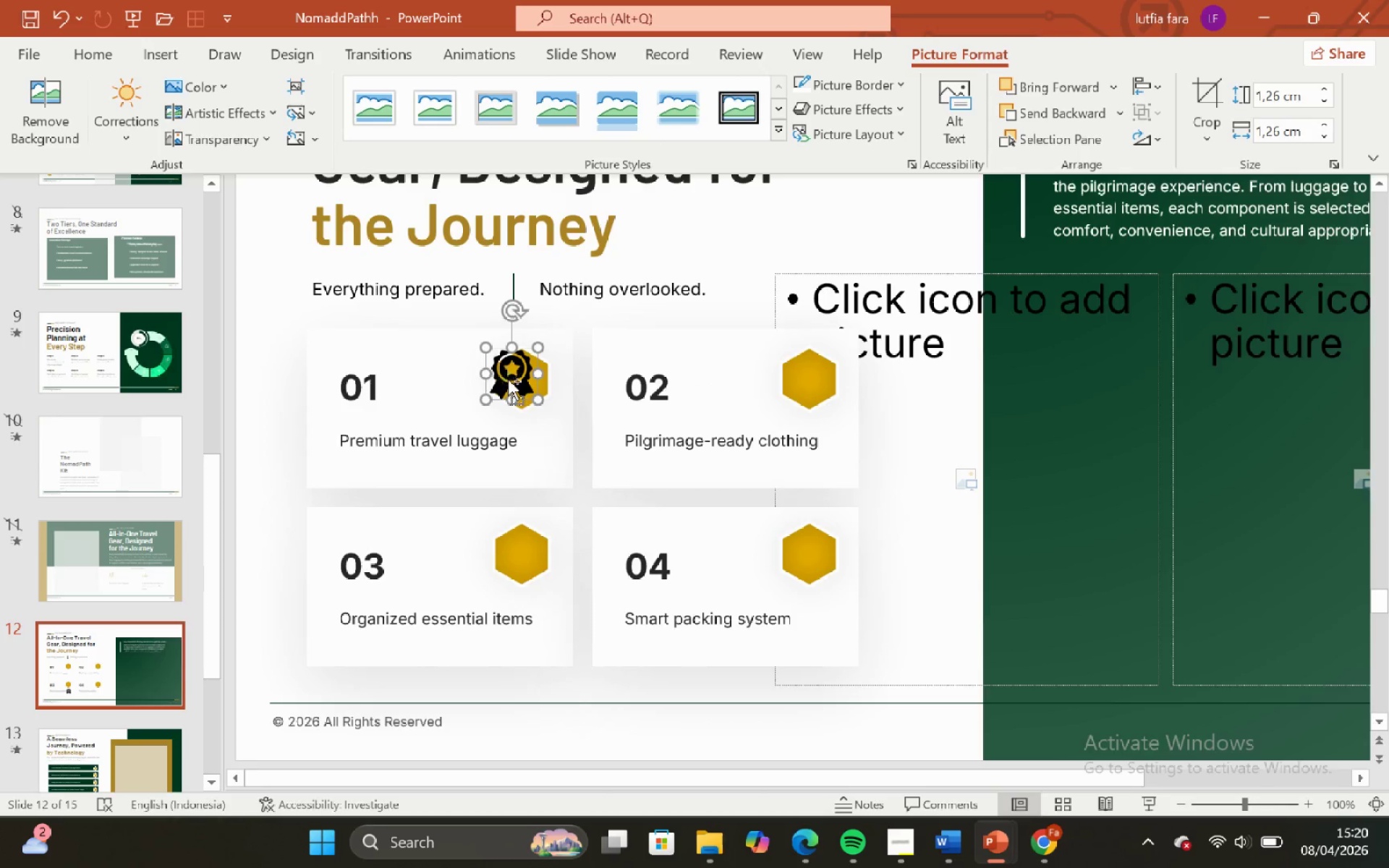 
hold_key(key=ShiftLeft, duration=1.44)
hold_key(key=ControlLeft, duration=1.42)
scroll: coordinate [508, 369], scroll_direction: up, amount: 4.0
 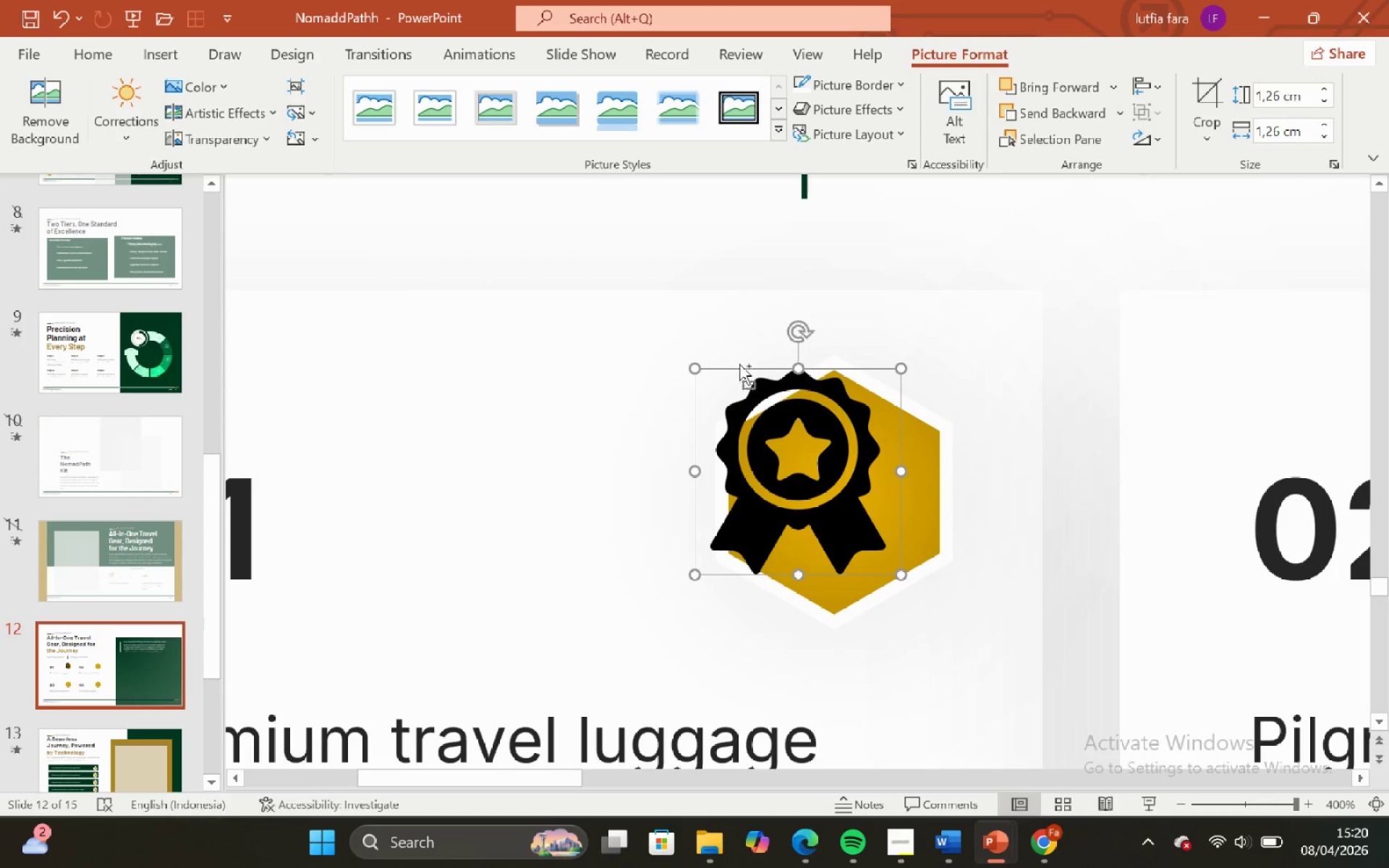 
scroll: coordinate [741, 364], scroll_direction: none, amount: 0.0
 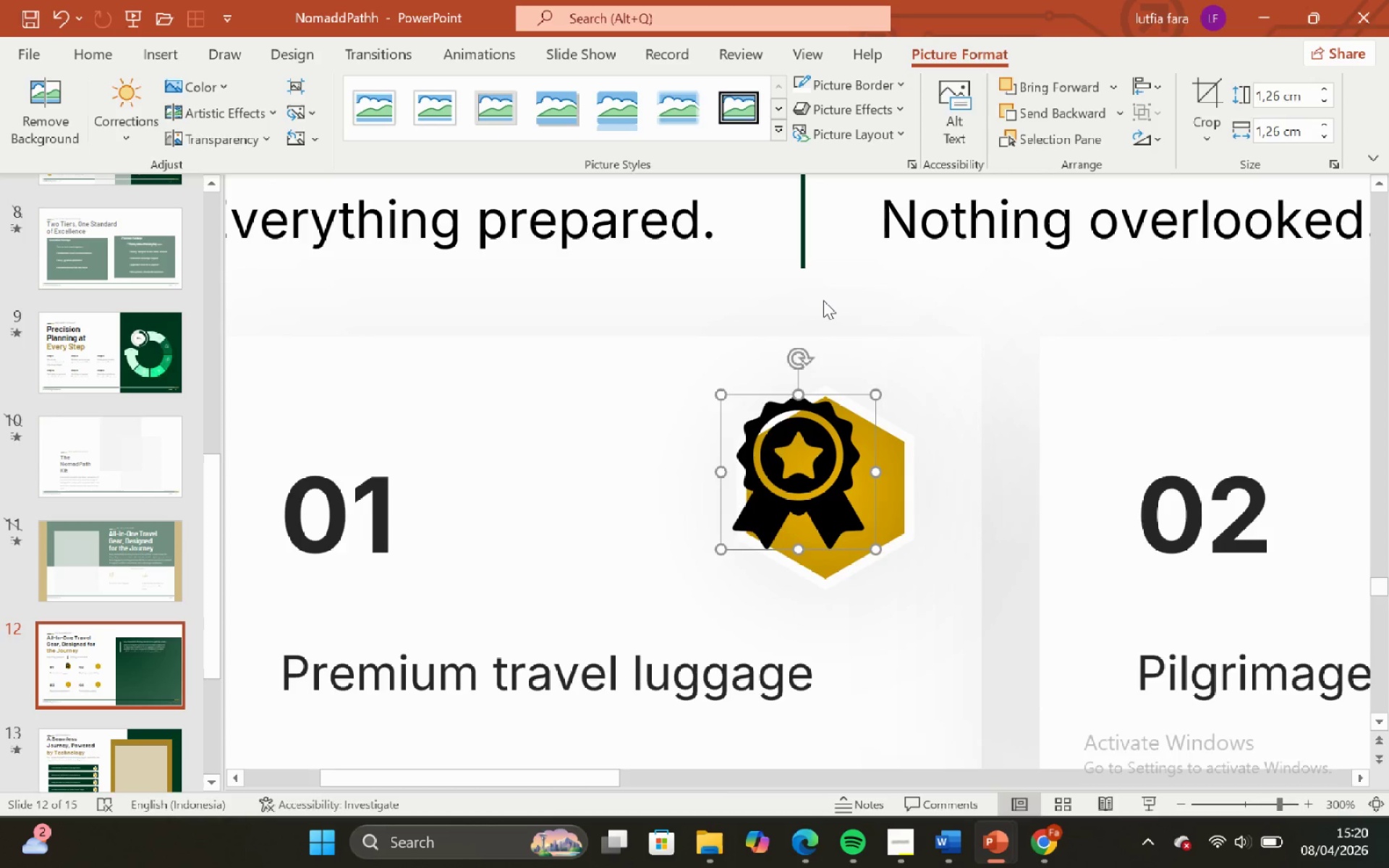 
left_click([824, 300])
 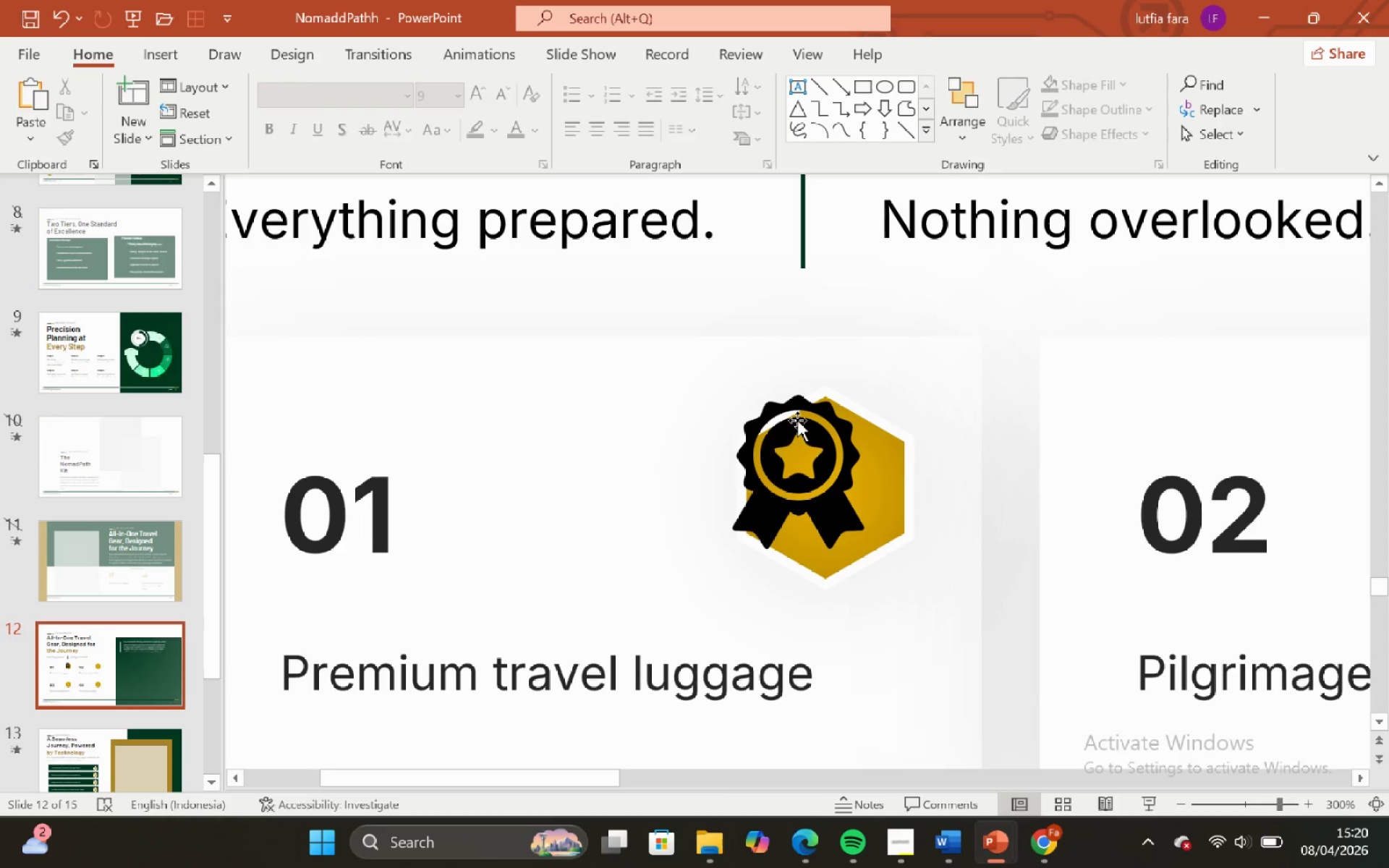 
left_click([797, 420])
 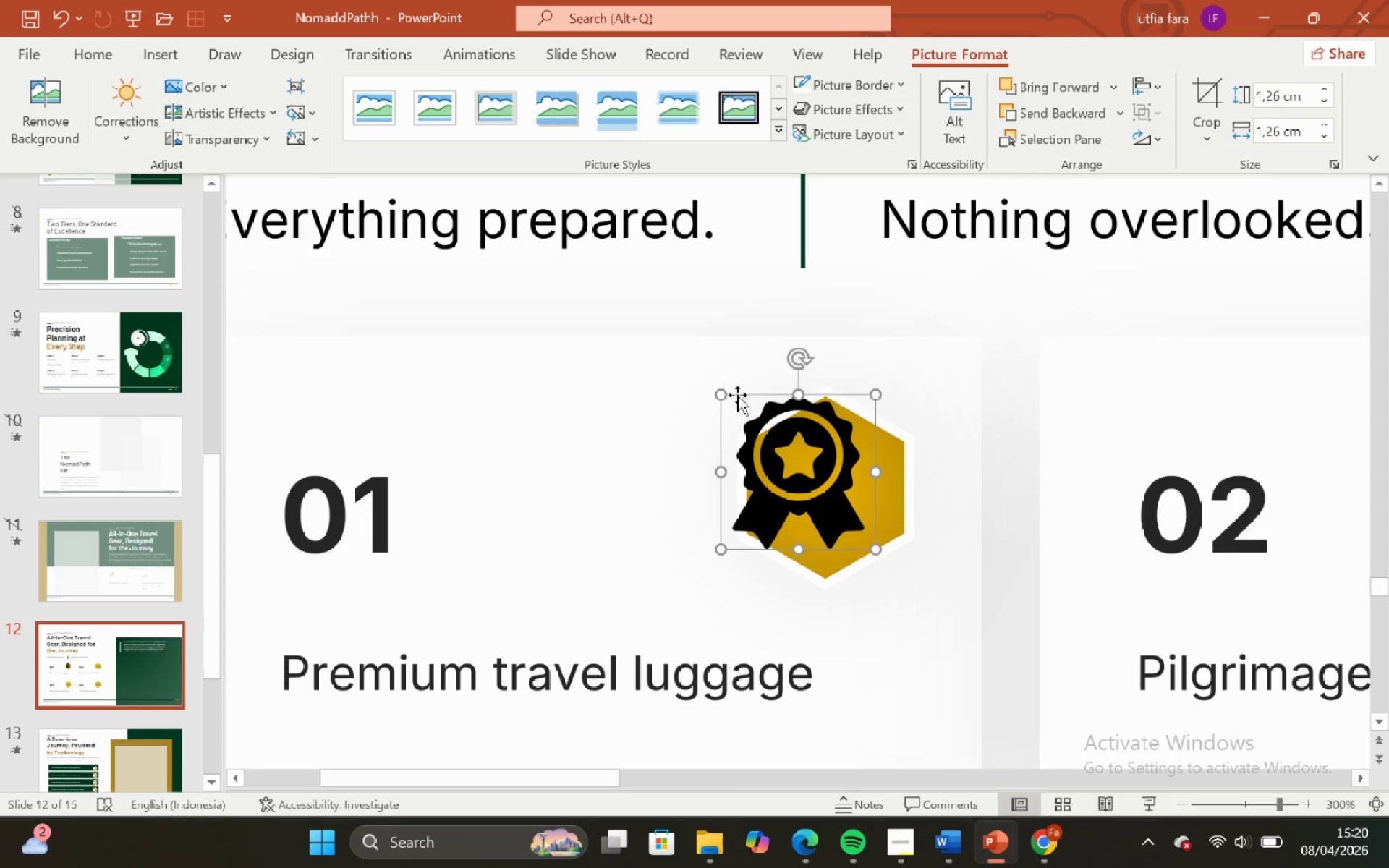 
key(Shift+ShiftLeft)
 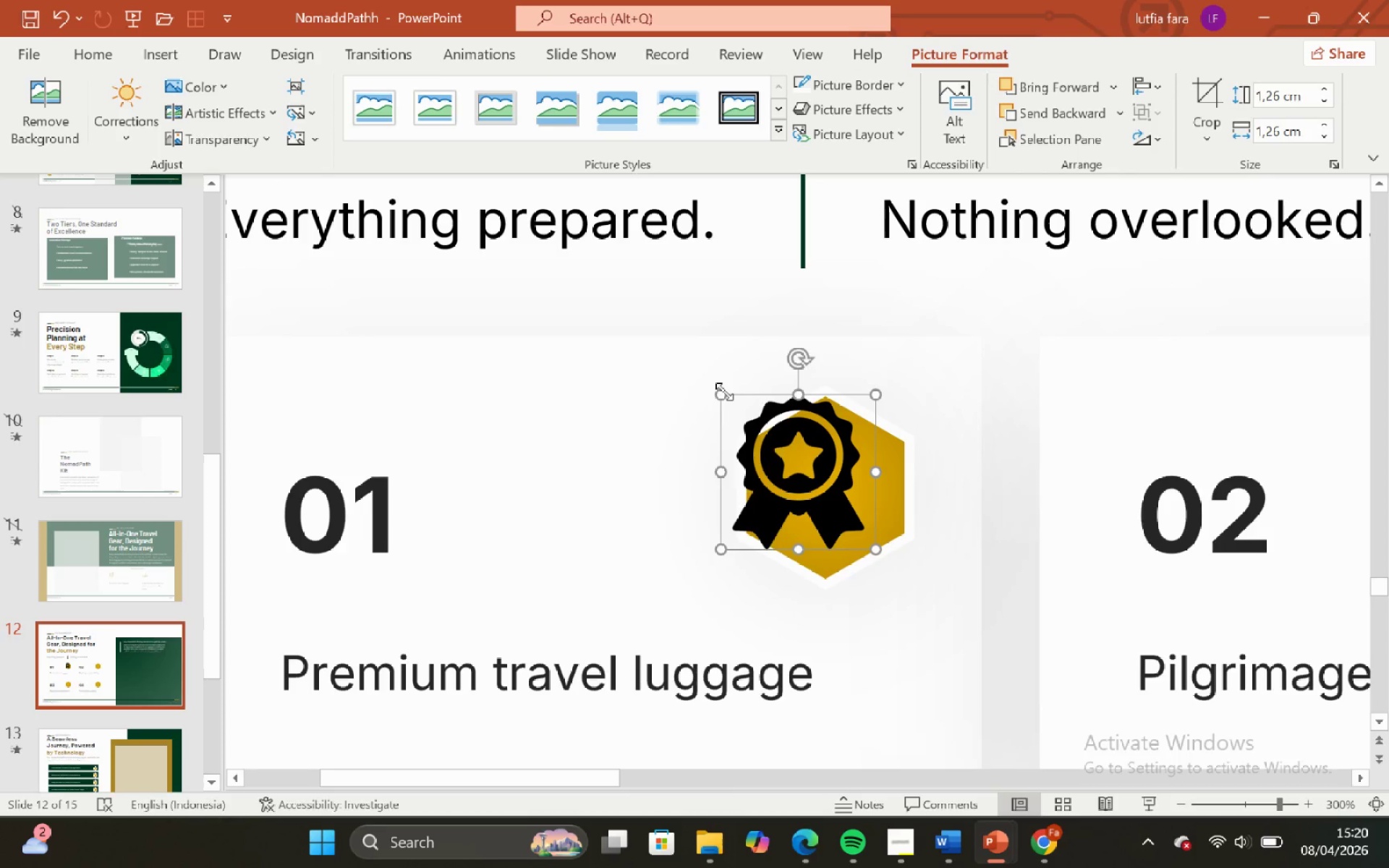 
key(Shift+ShiftLeft)
 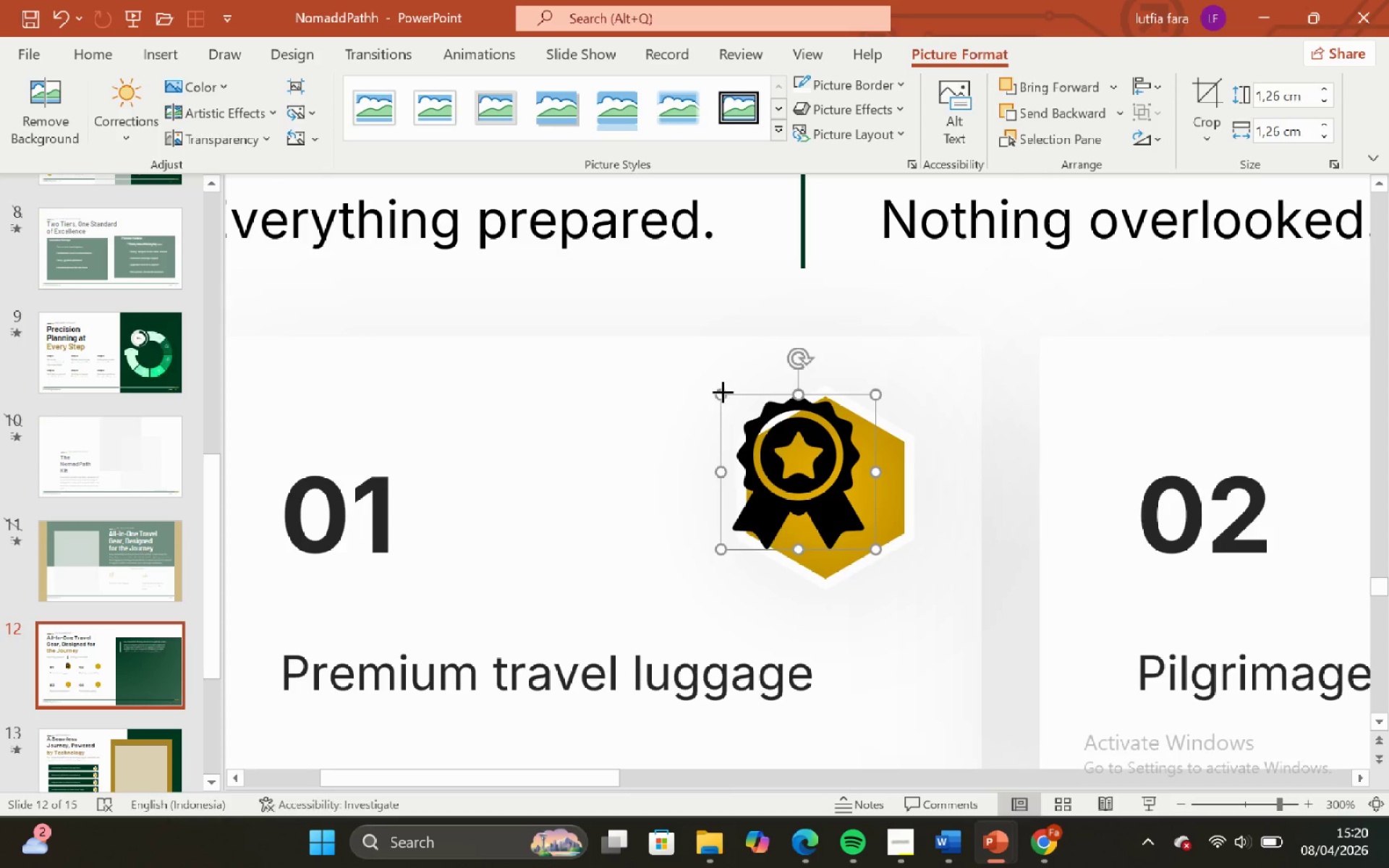 
left_click_drag(start_coordinate=[723, 391], to_coordinate=[810, 459])
 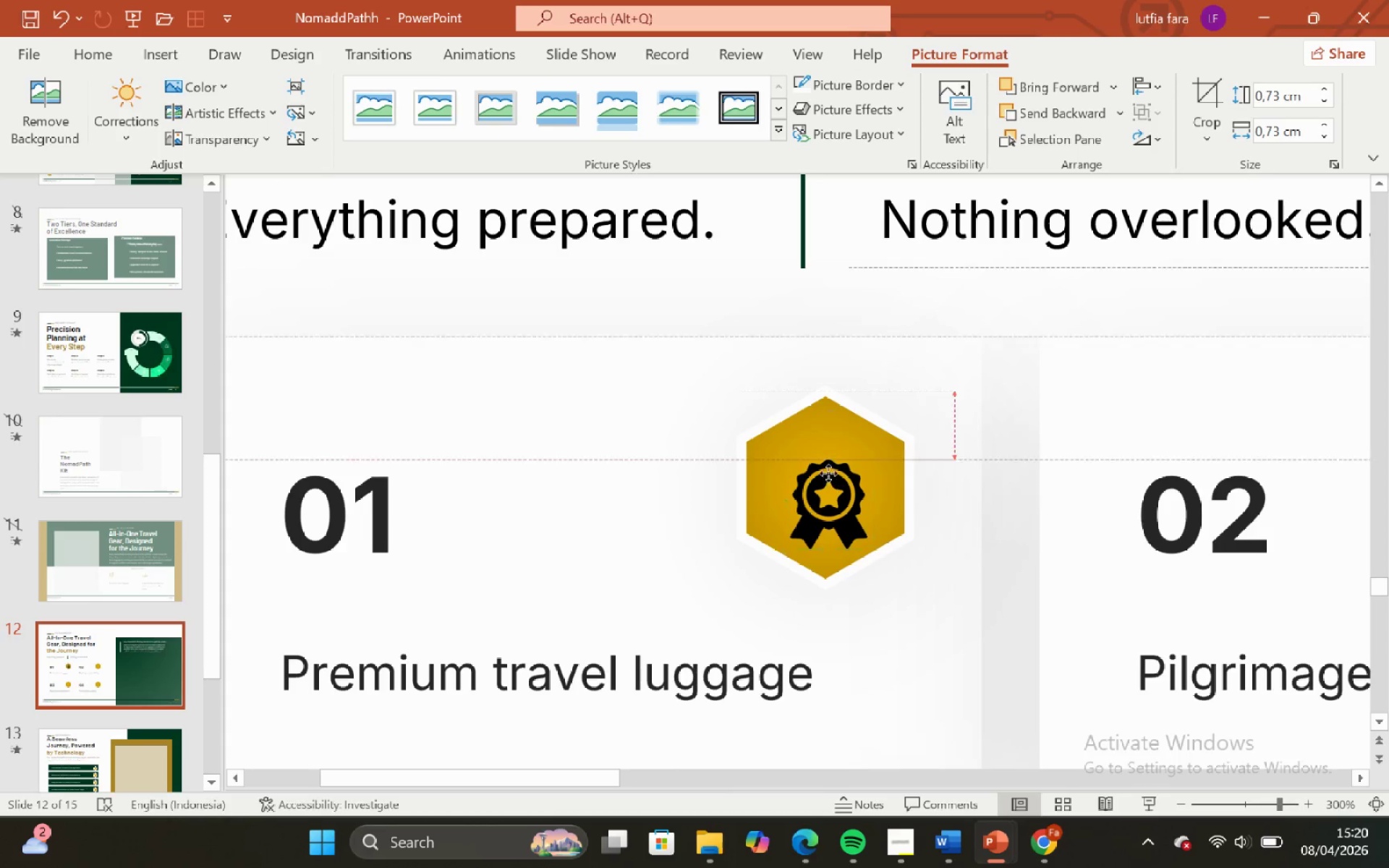 
hold_key(key=ShiftLeft, duration=1.19)
 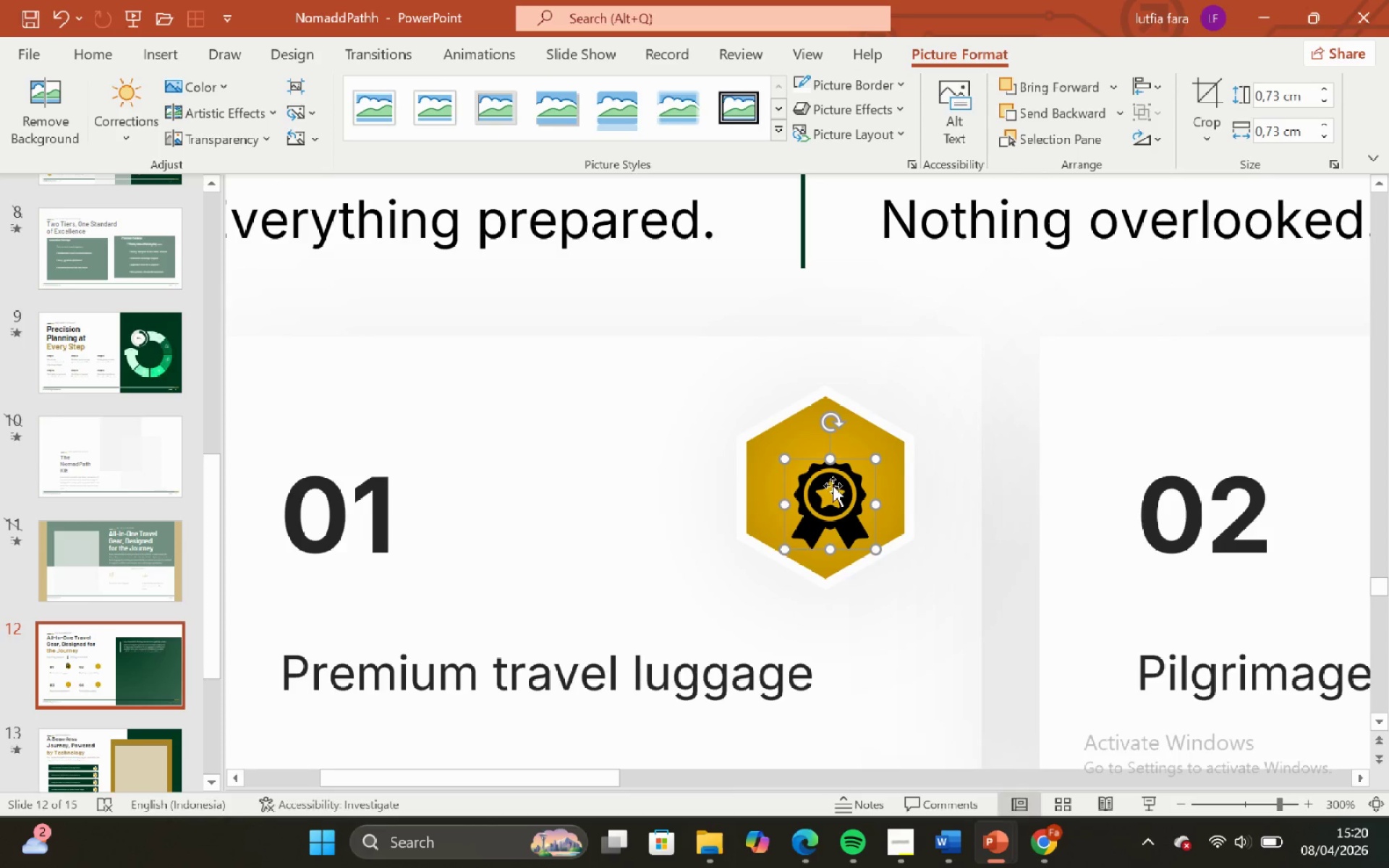 
left_click_drag(start_coordinate=[833, 485], to_coordinate=[822, 466])
 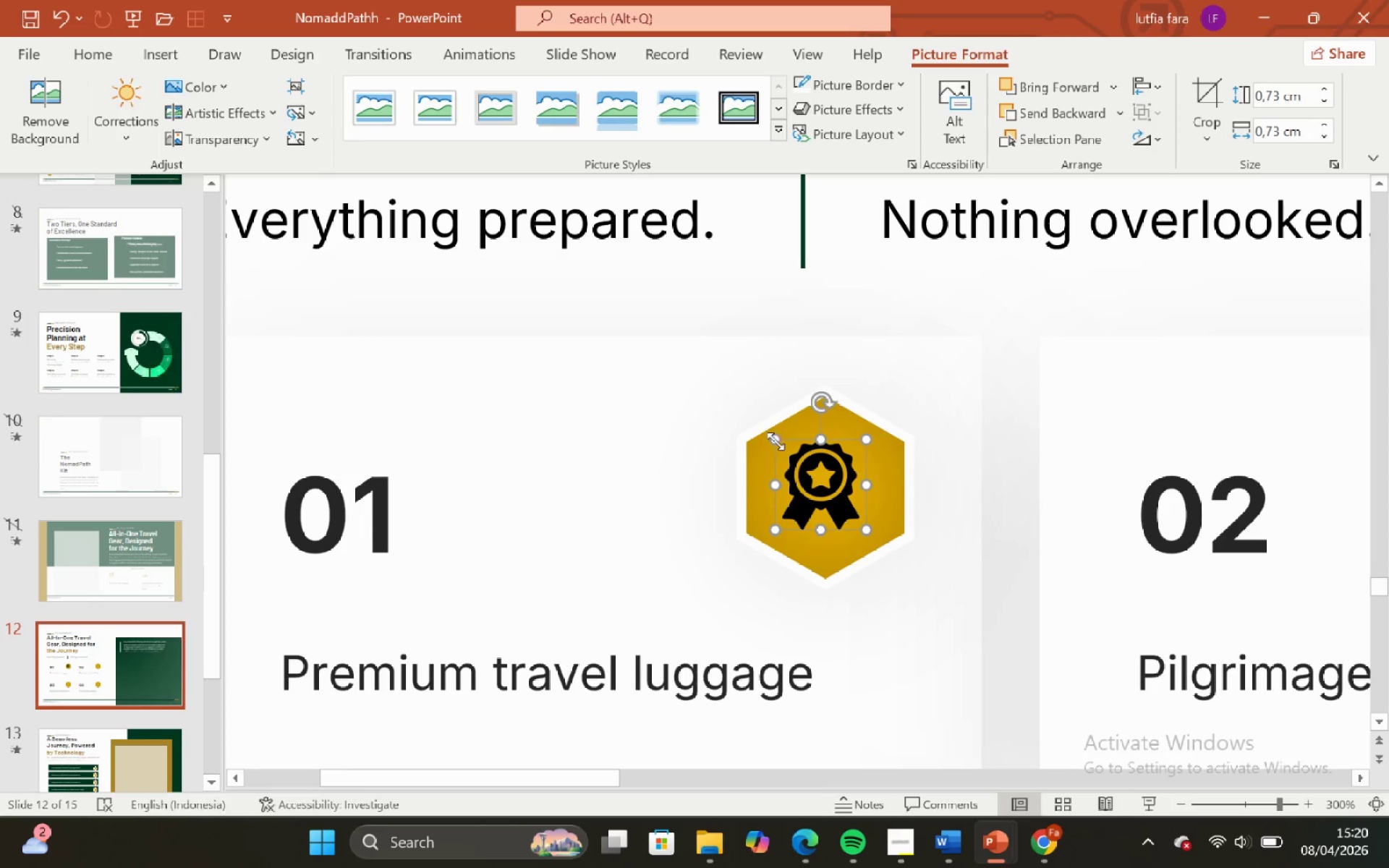 
left_click_drag(start_coordinate=[776, 441], to_coordinate=[789, 449])
 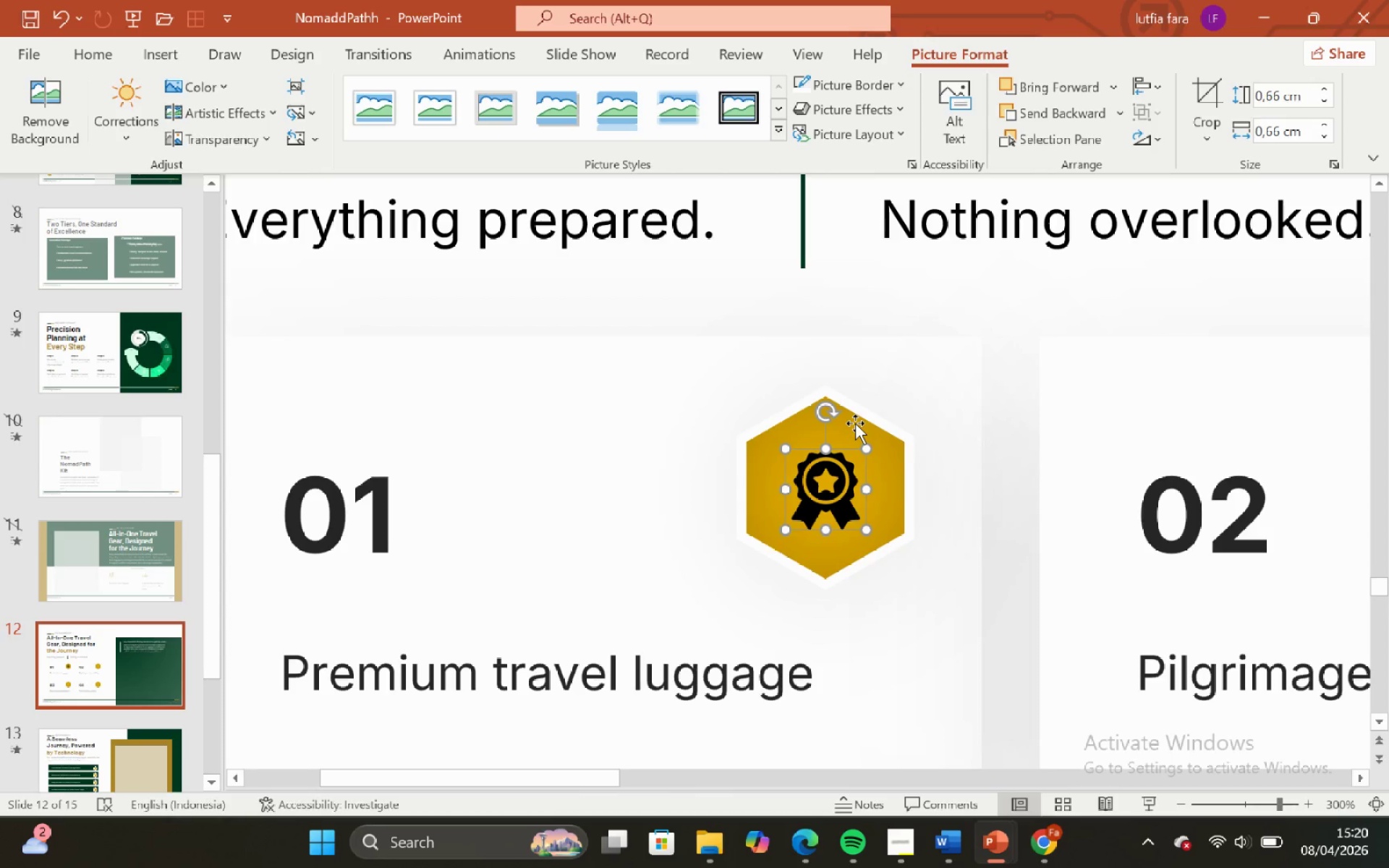 
hold_key(key=ShiftLeft, duration=0.64)
 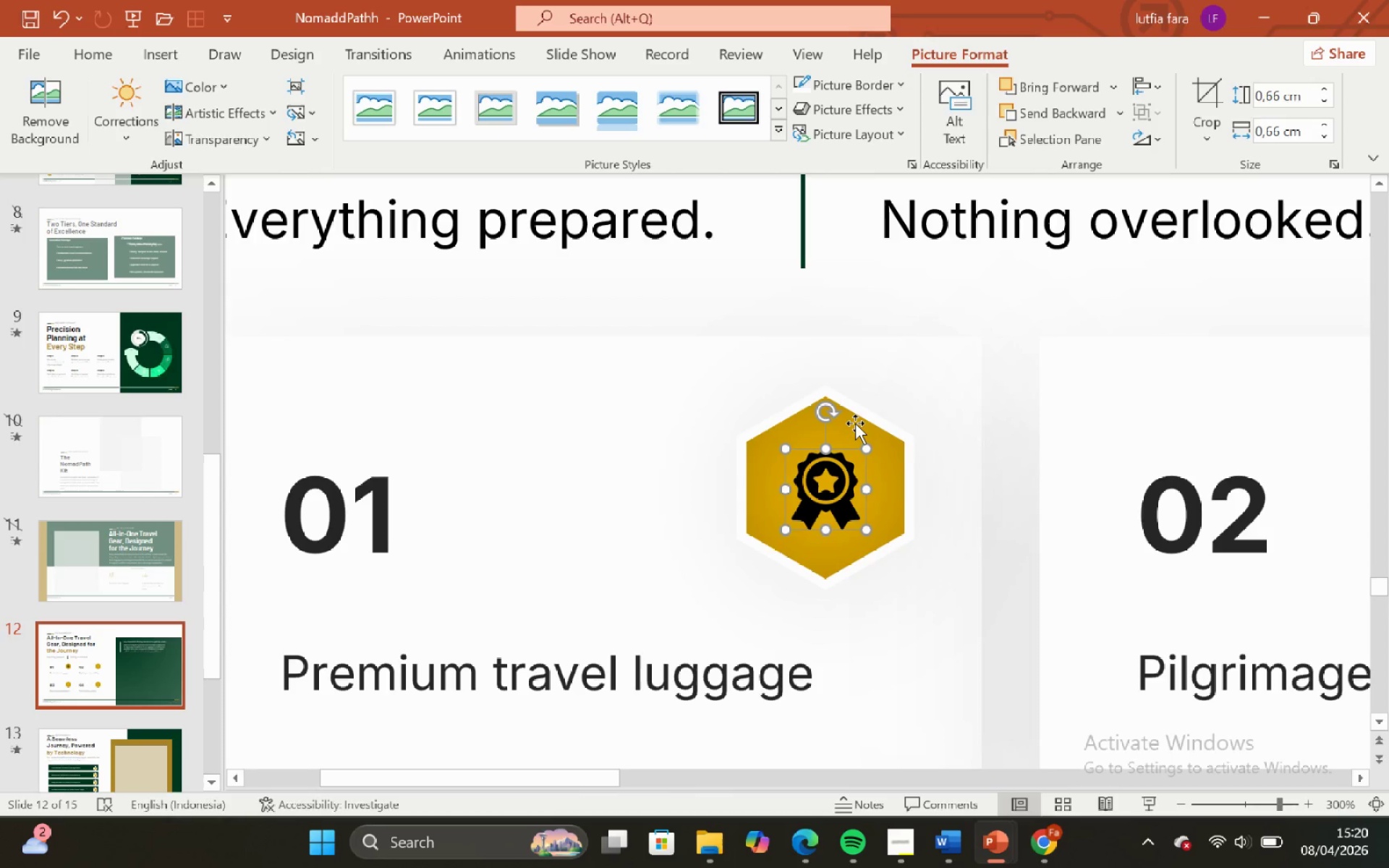 
hold_key(key=ShiftLeft, duration=0.41)
left_click([854, 421])
 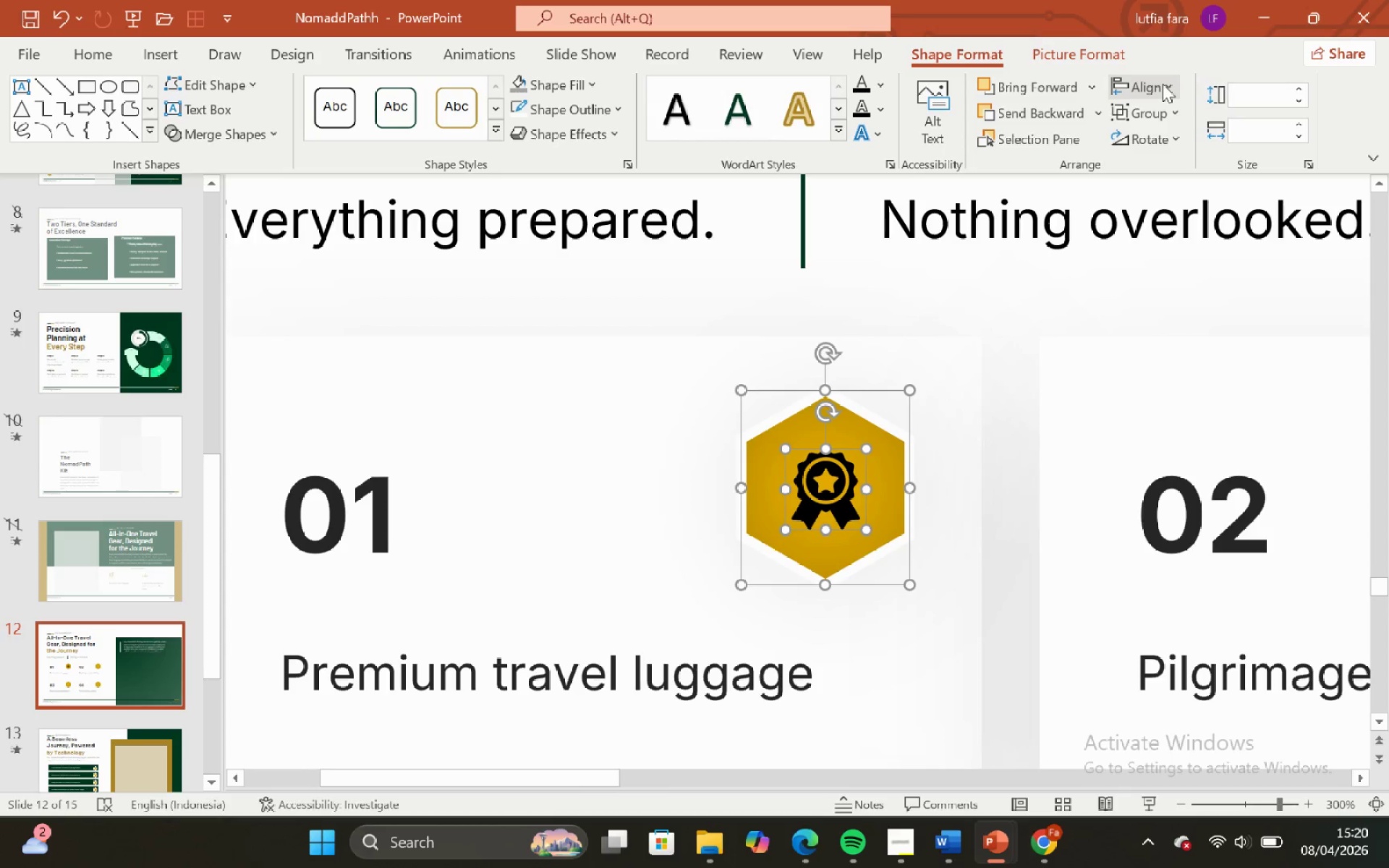 
left_click([1172, 140])
 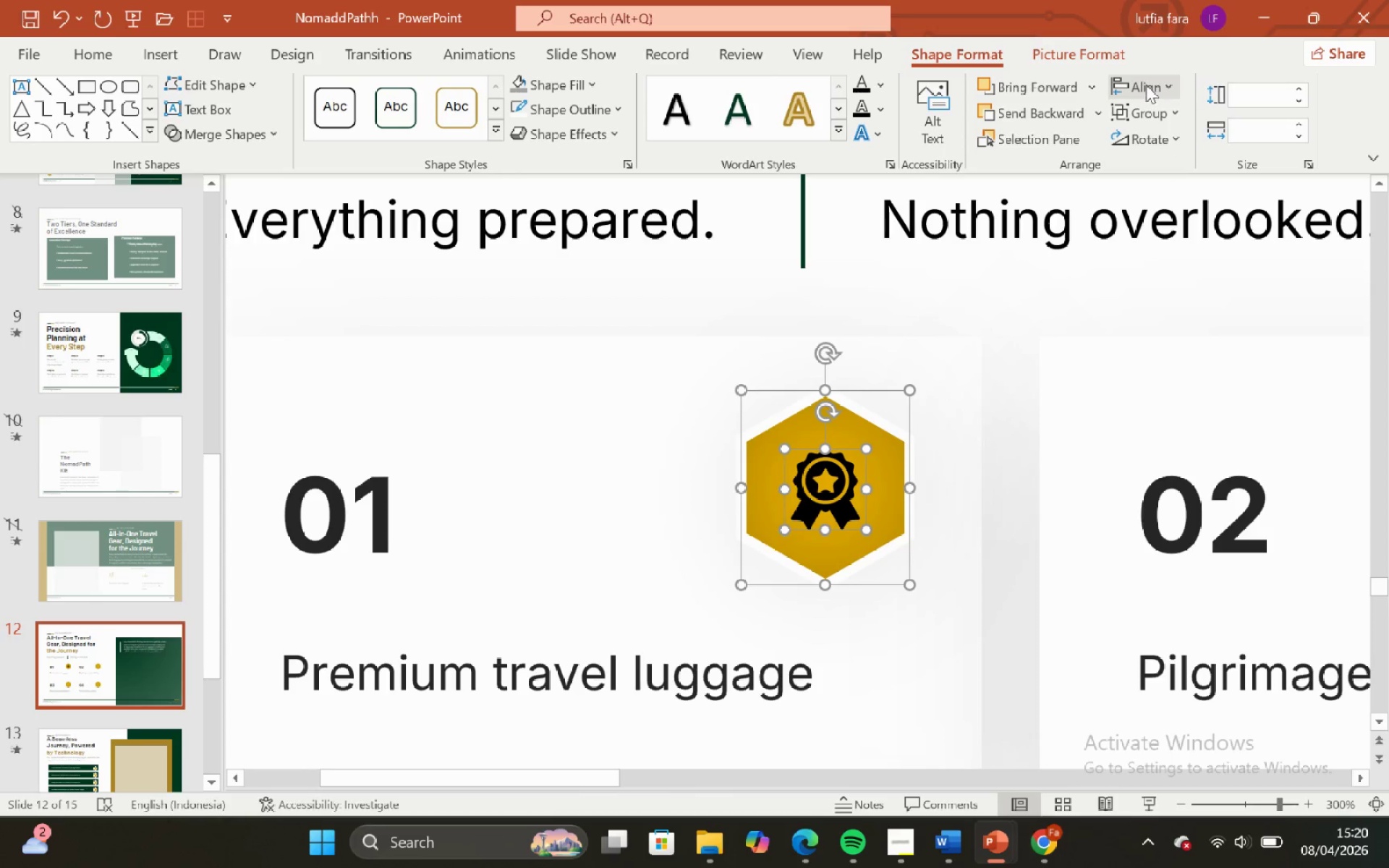 
left_click([1146, 85])
 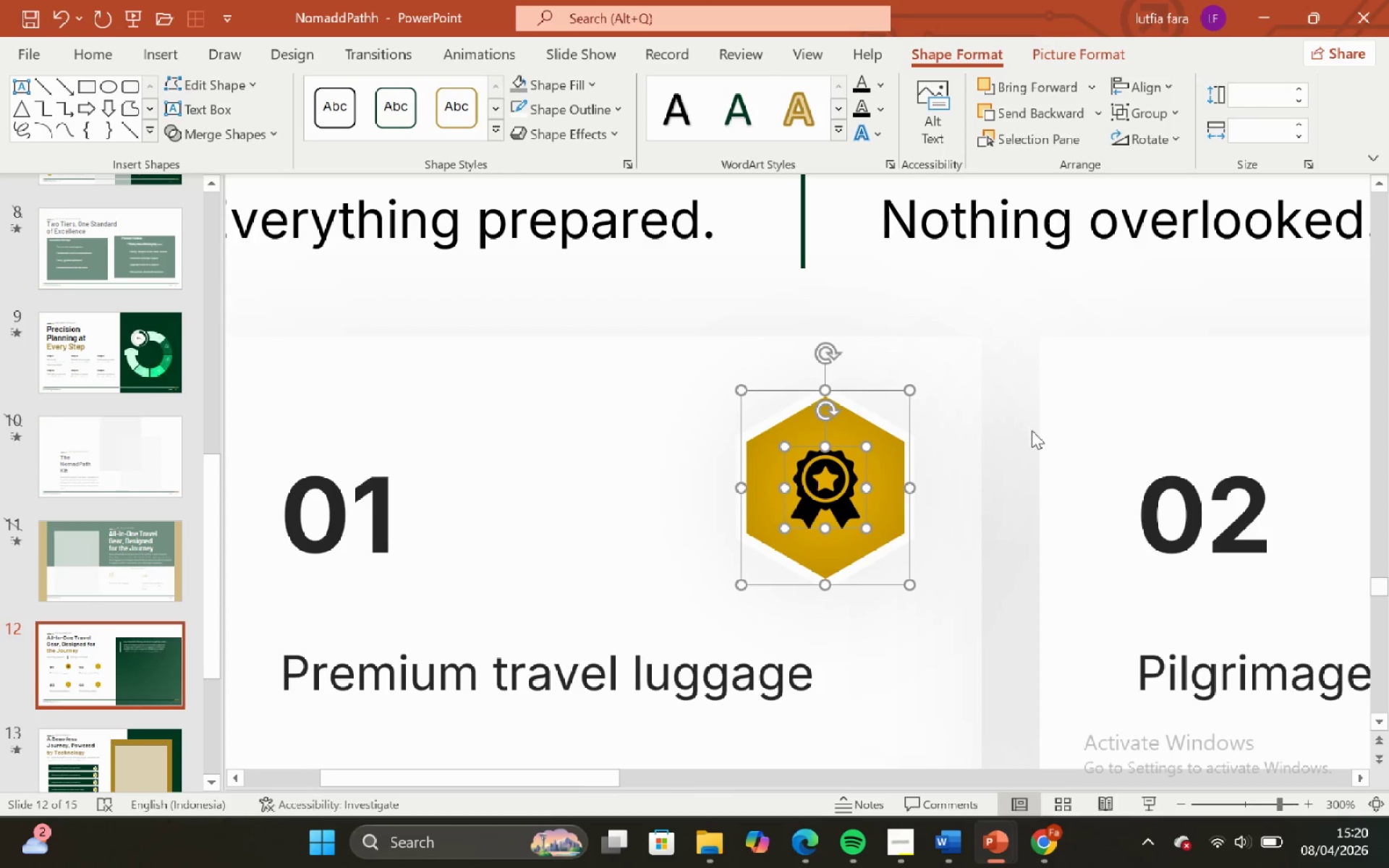 
left_click([1015, 420])
 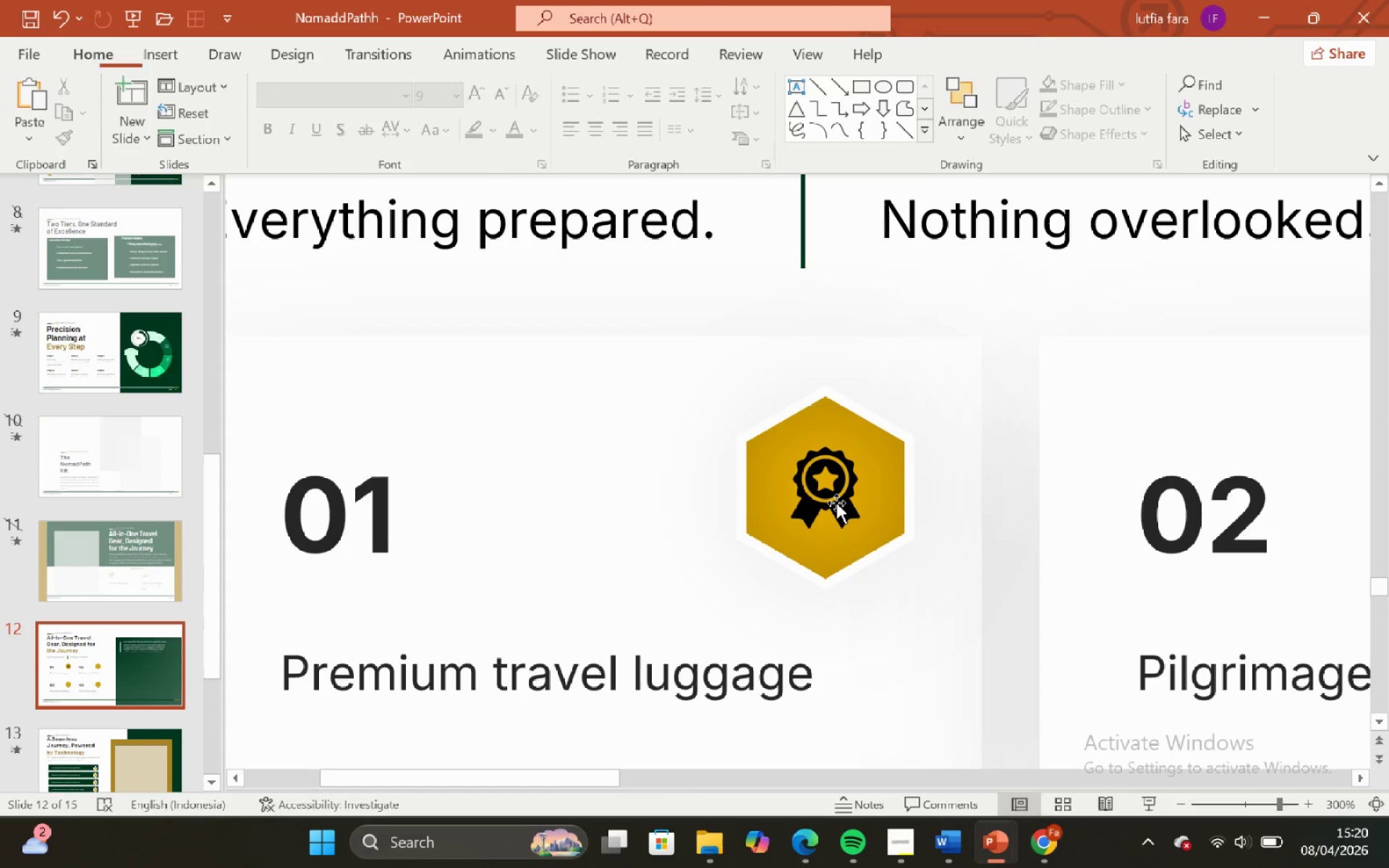 
left_click([836, 503])
 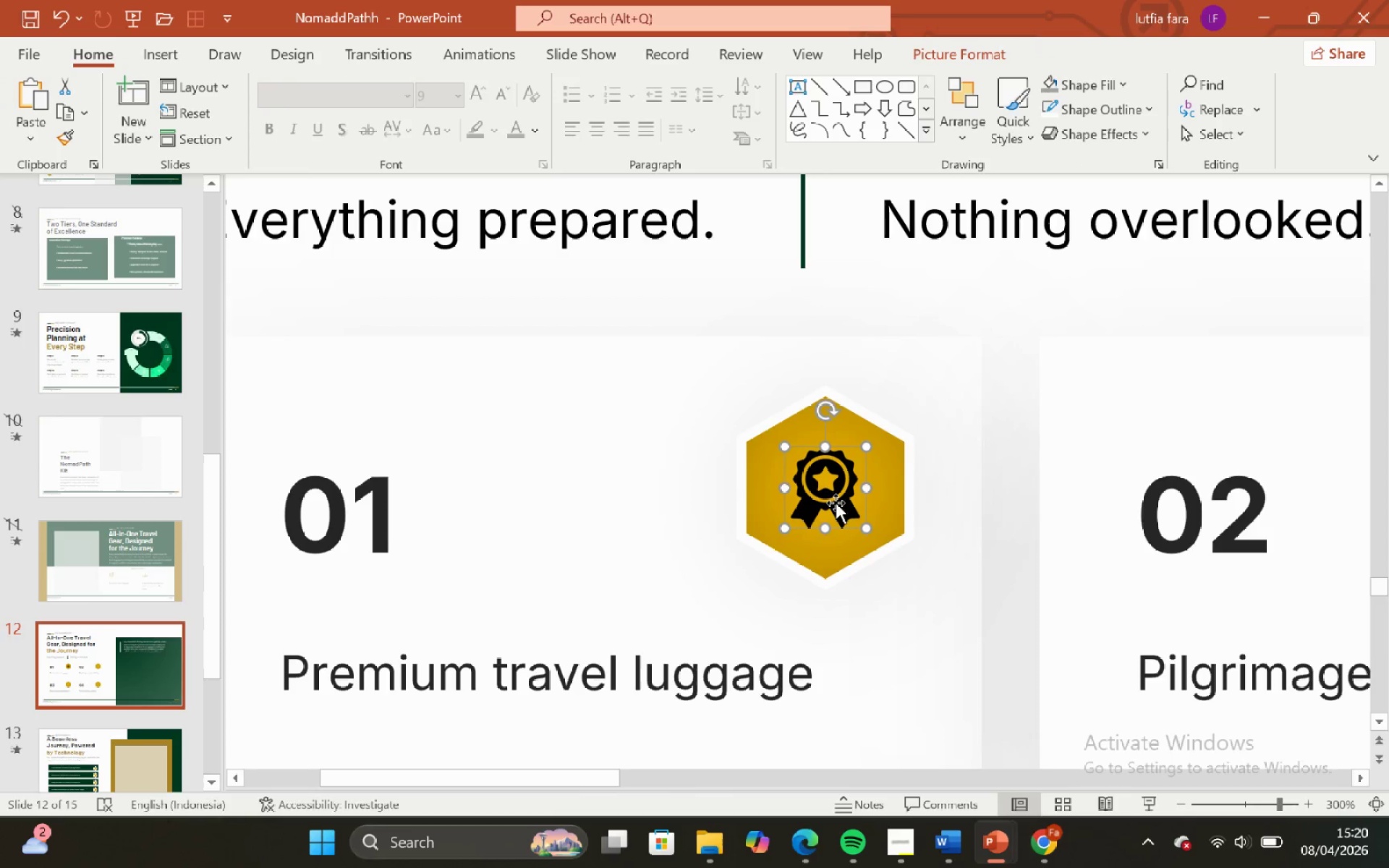 
right_click([836, 503])
 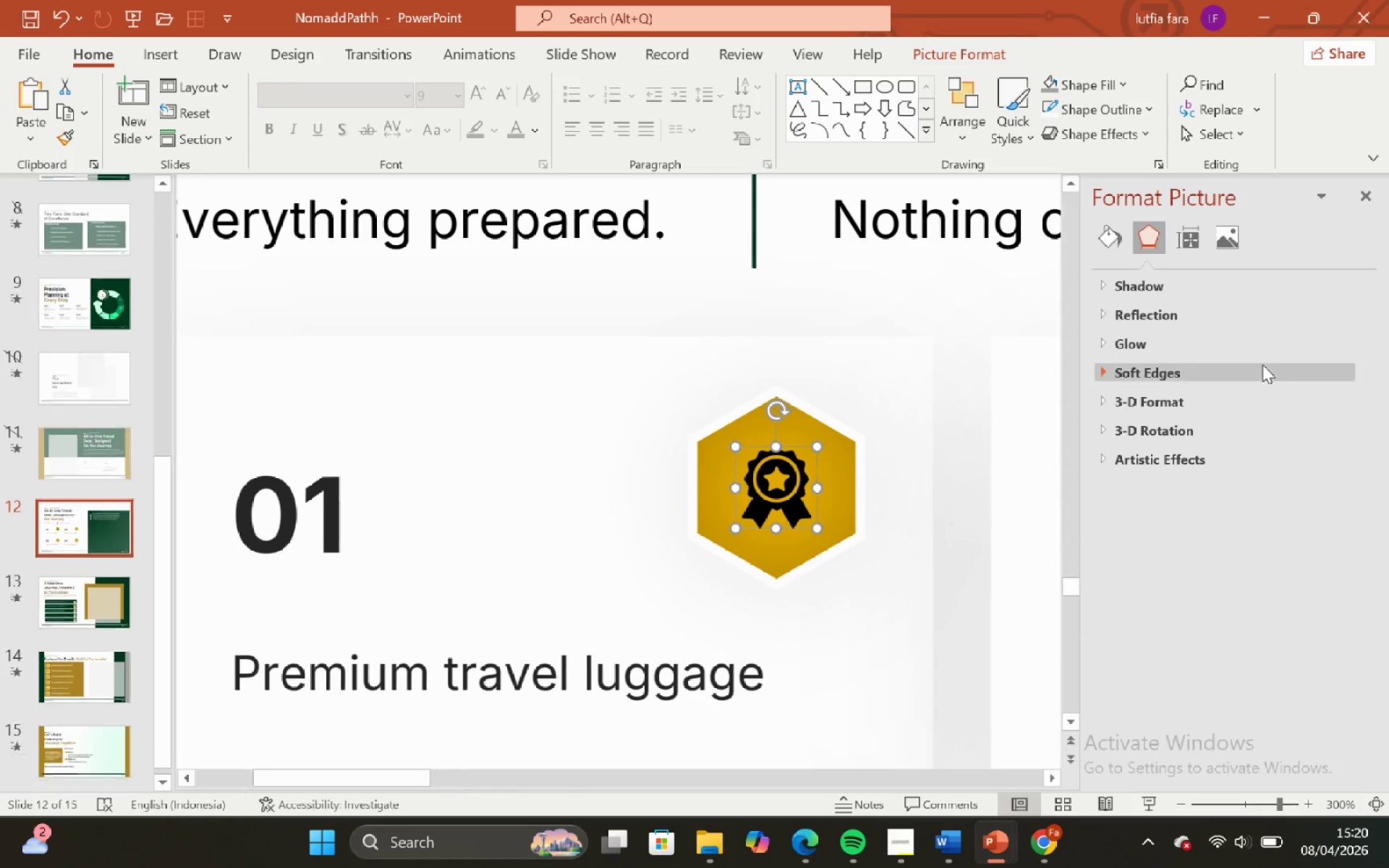 
left_click([1235, 247])
 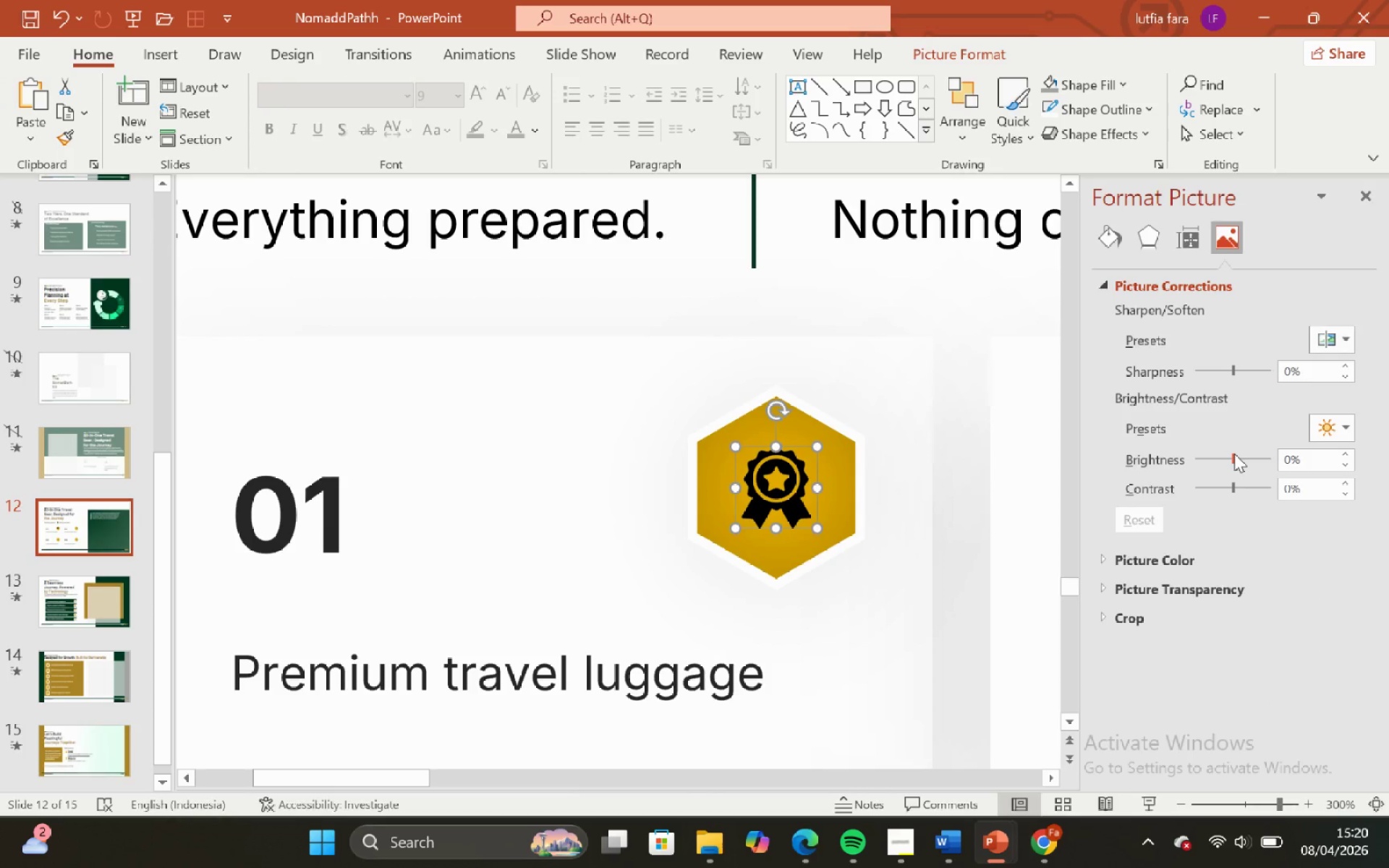 
left_click_drag(start_coordinate=[1234, 454], to_coordinate=[1343, 417])
 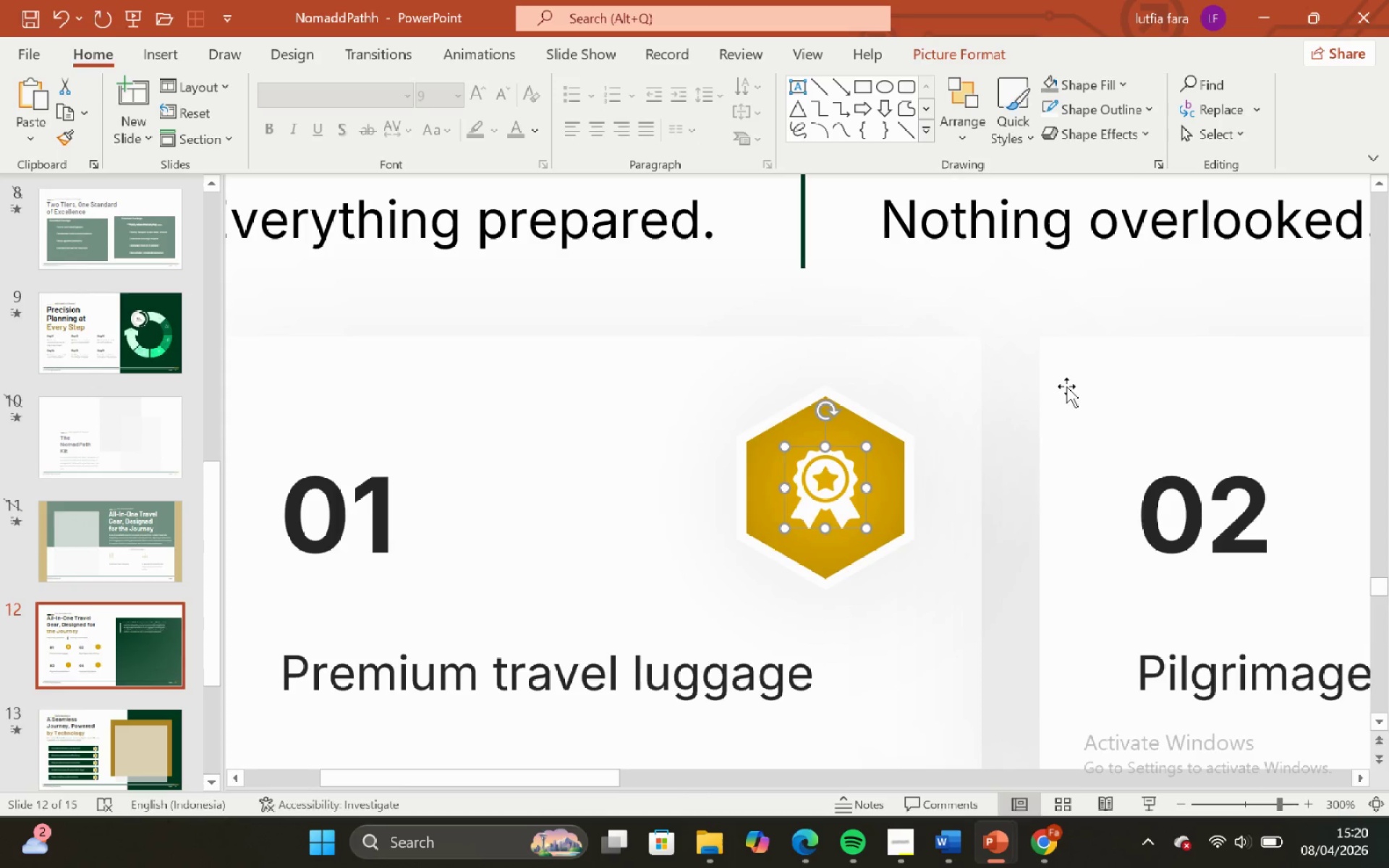 
hold_key(key=ControlLeft, duration=1.16)
hold_key(key=ShiftLeft, duration=1.05)
scroll: coordinate [783, 546], scroll_direction: down, amount: 4.0
 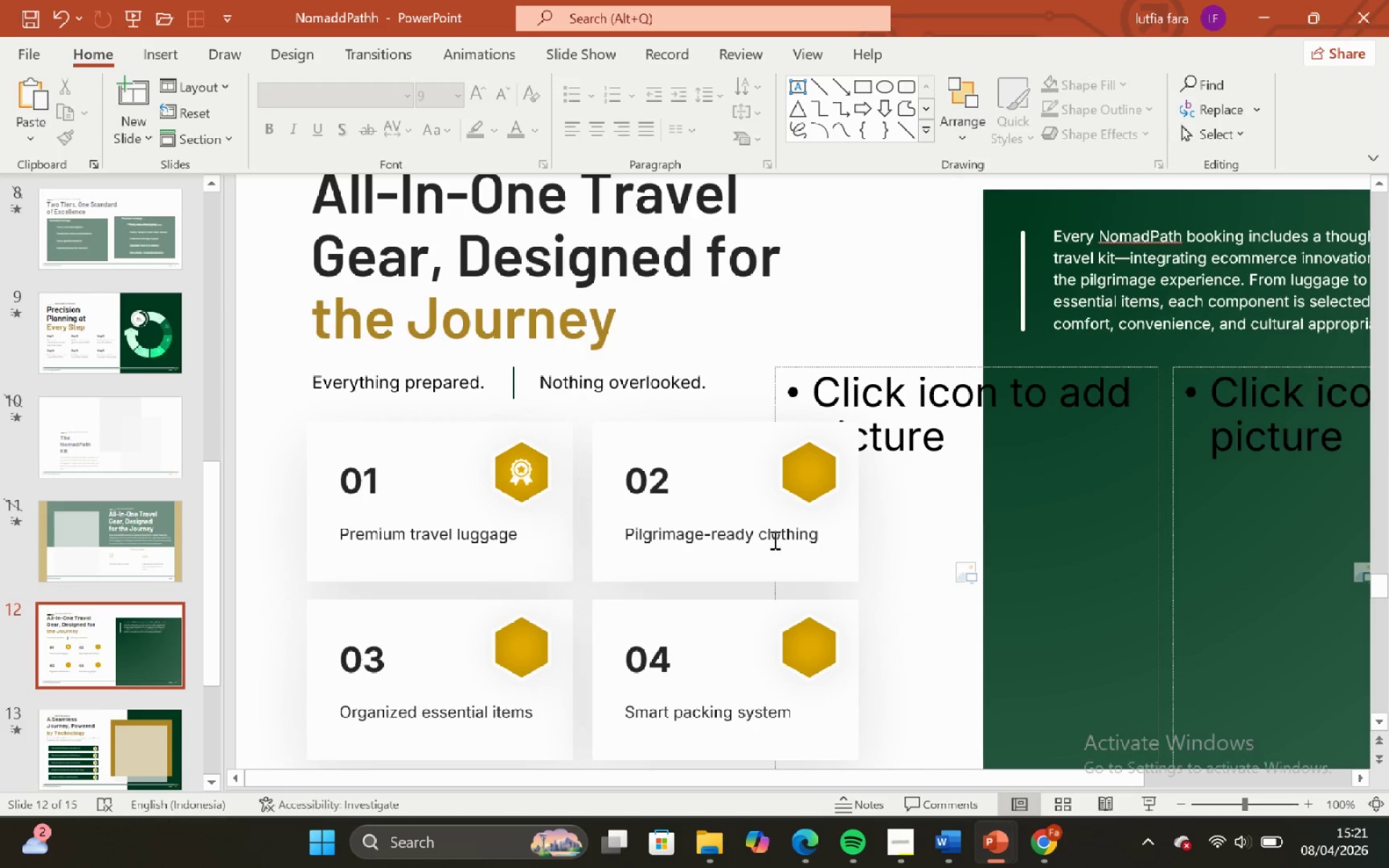 
left_click_drag(start_coordinate=[757, 532], to_coordinate=[823, 543])
 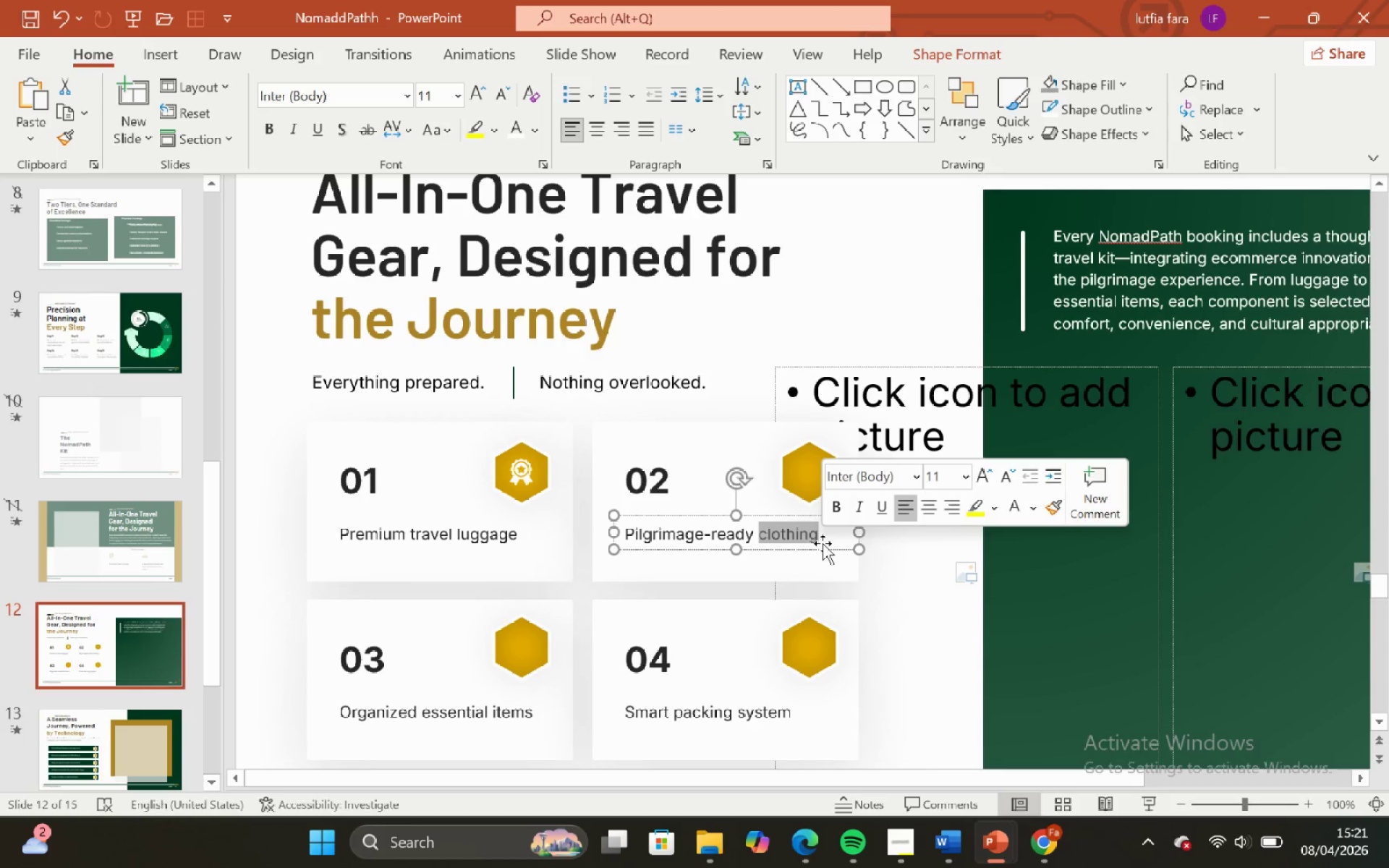 
key(Control+C)
 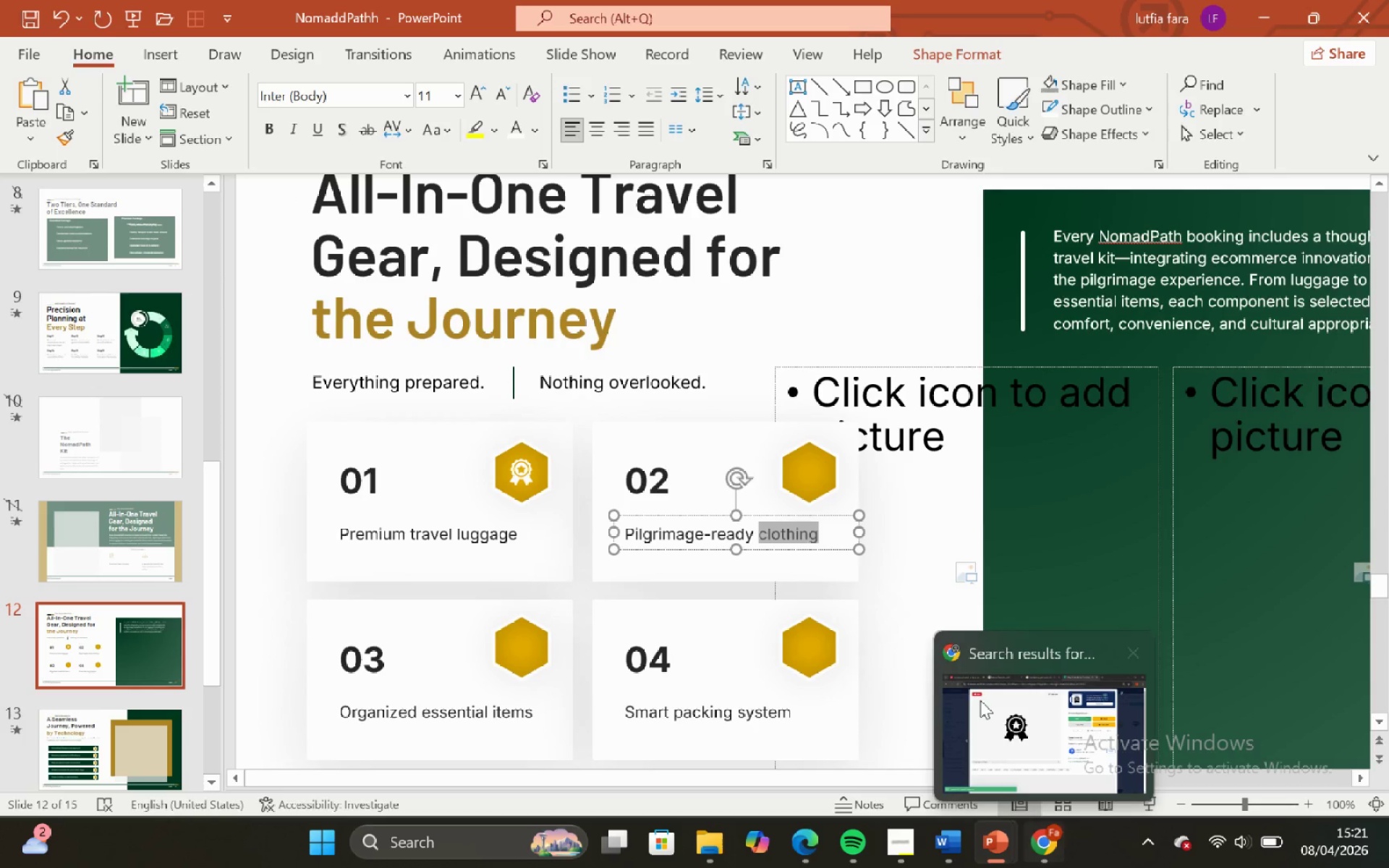 
left_click_drag(start_coordinate=[980, 699], to_coordinate=[980, 692])
 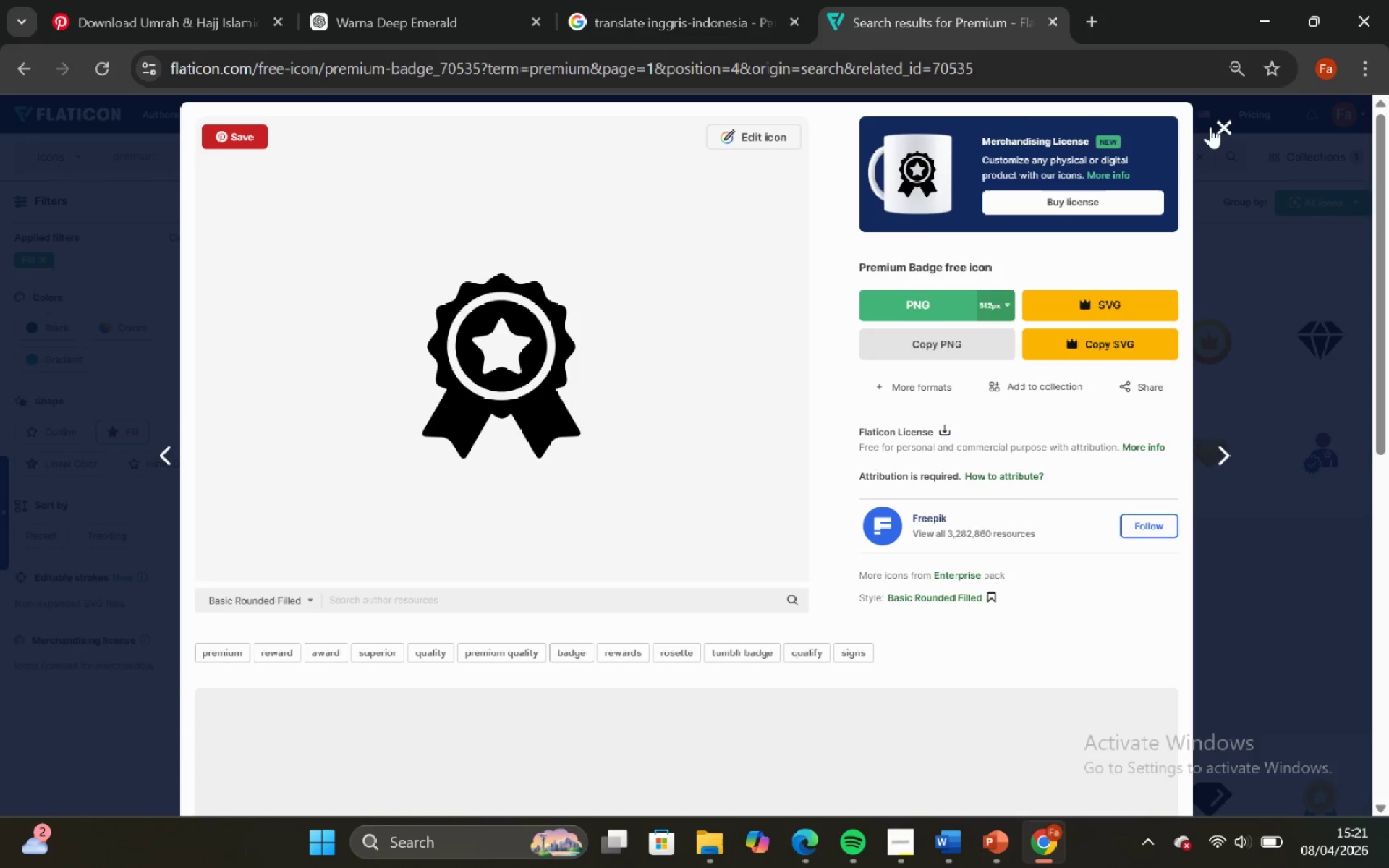 
left_click([1231, 114])
 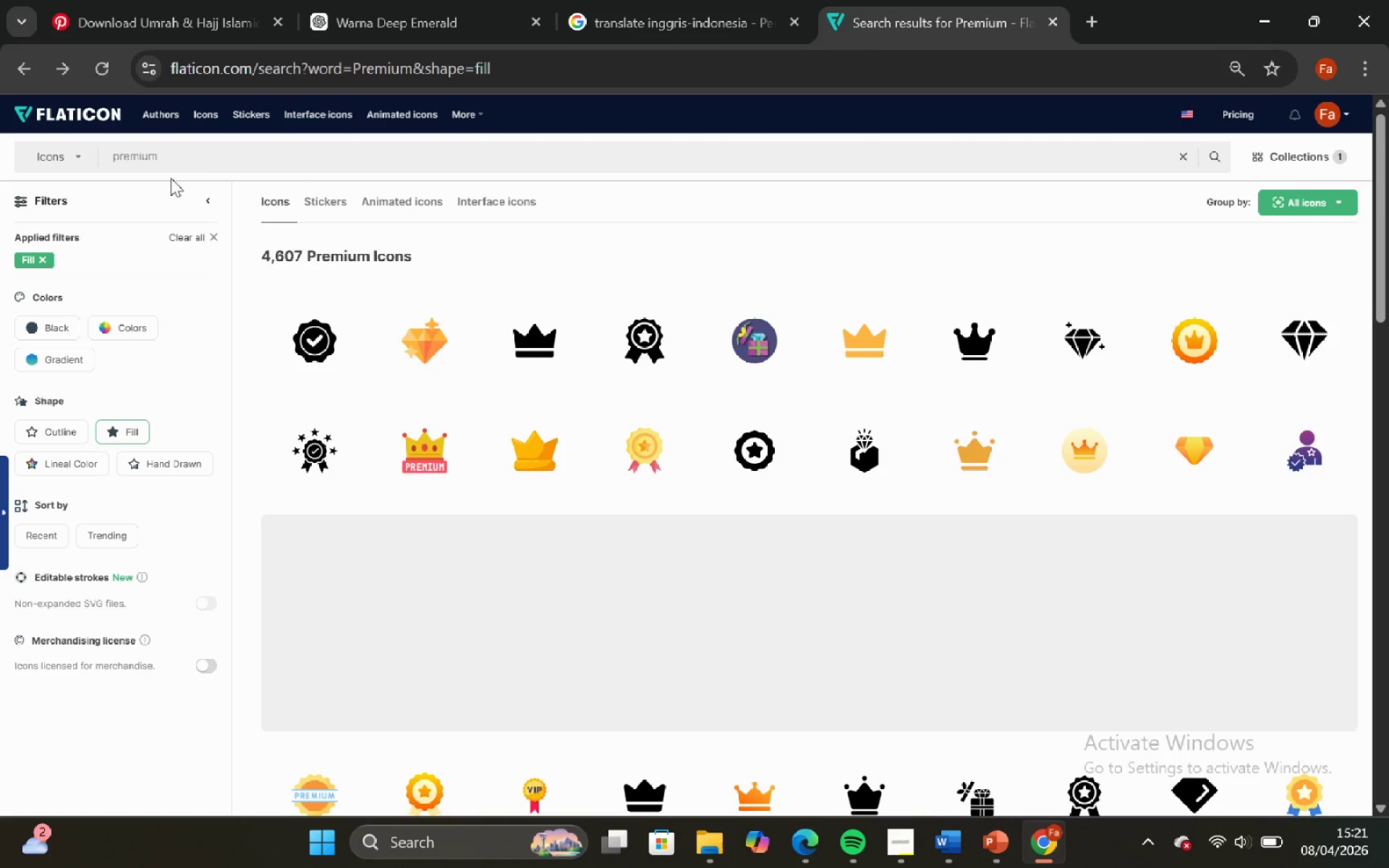 
left_click([154, 169])
 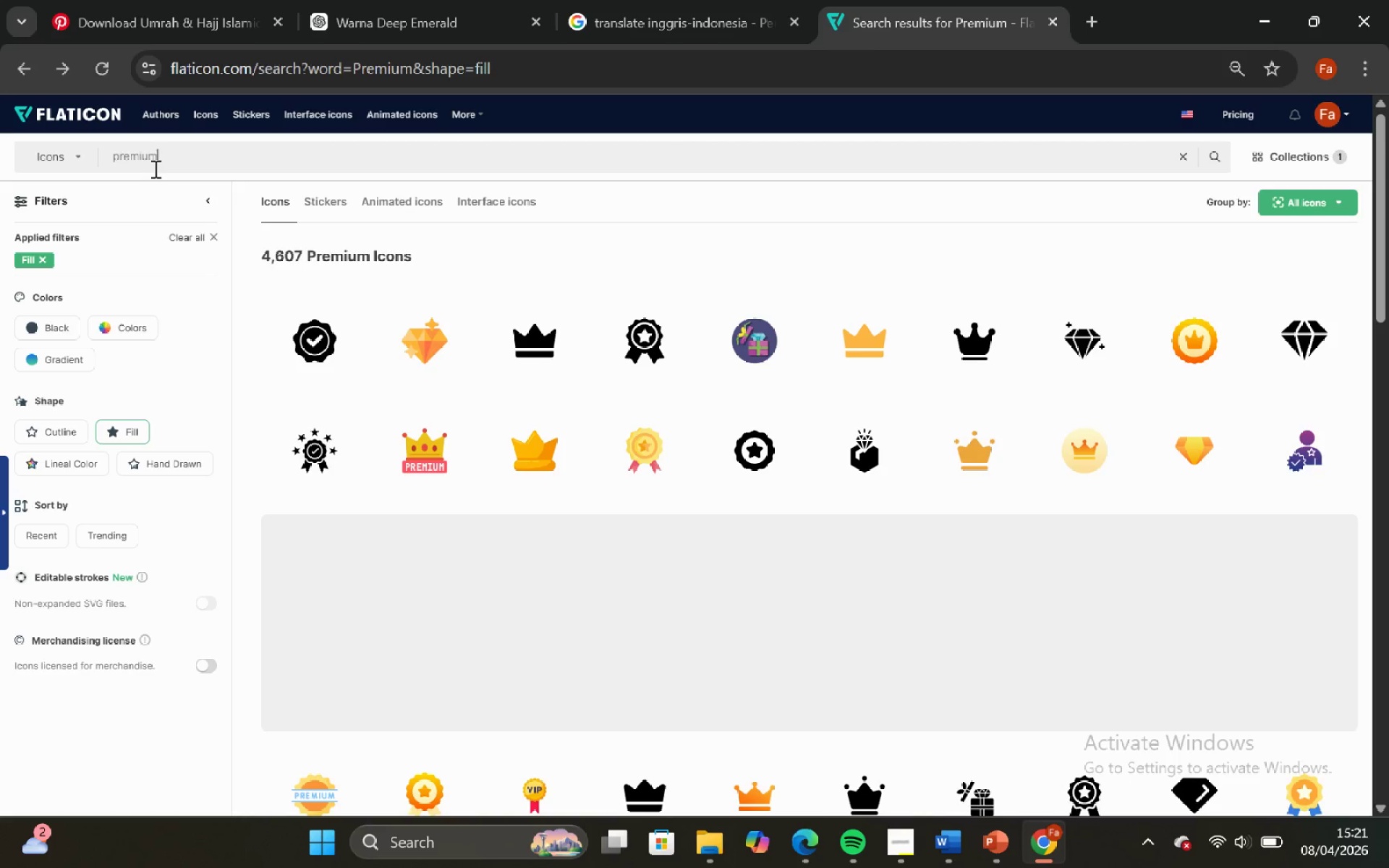 
key(Control+A)
 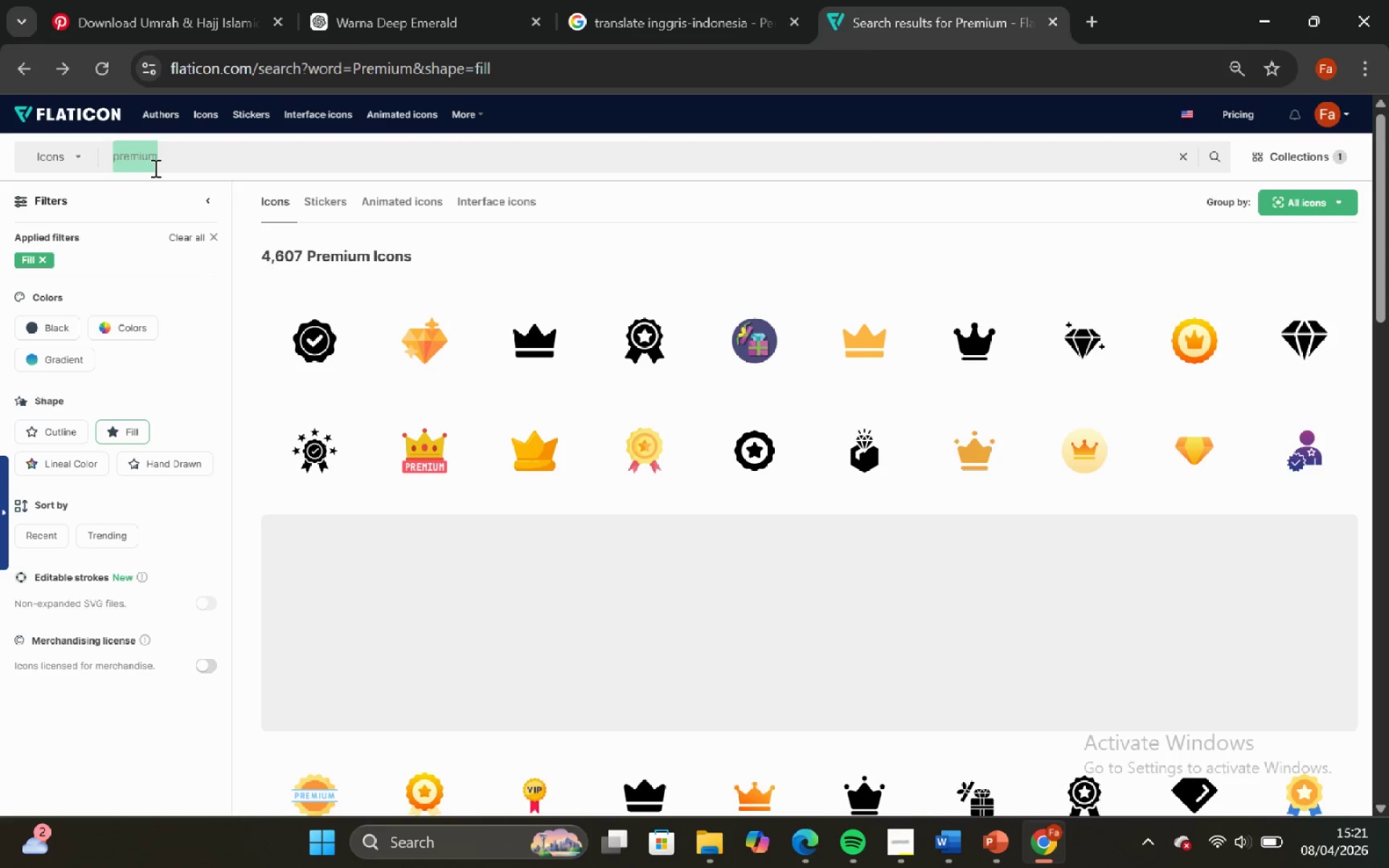 
key(Control+V)
 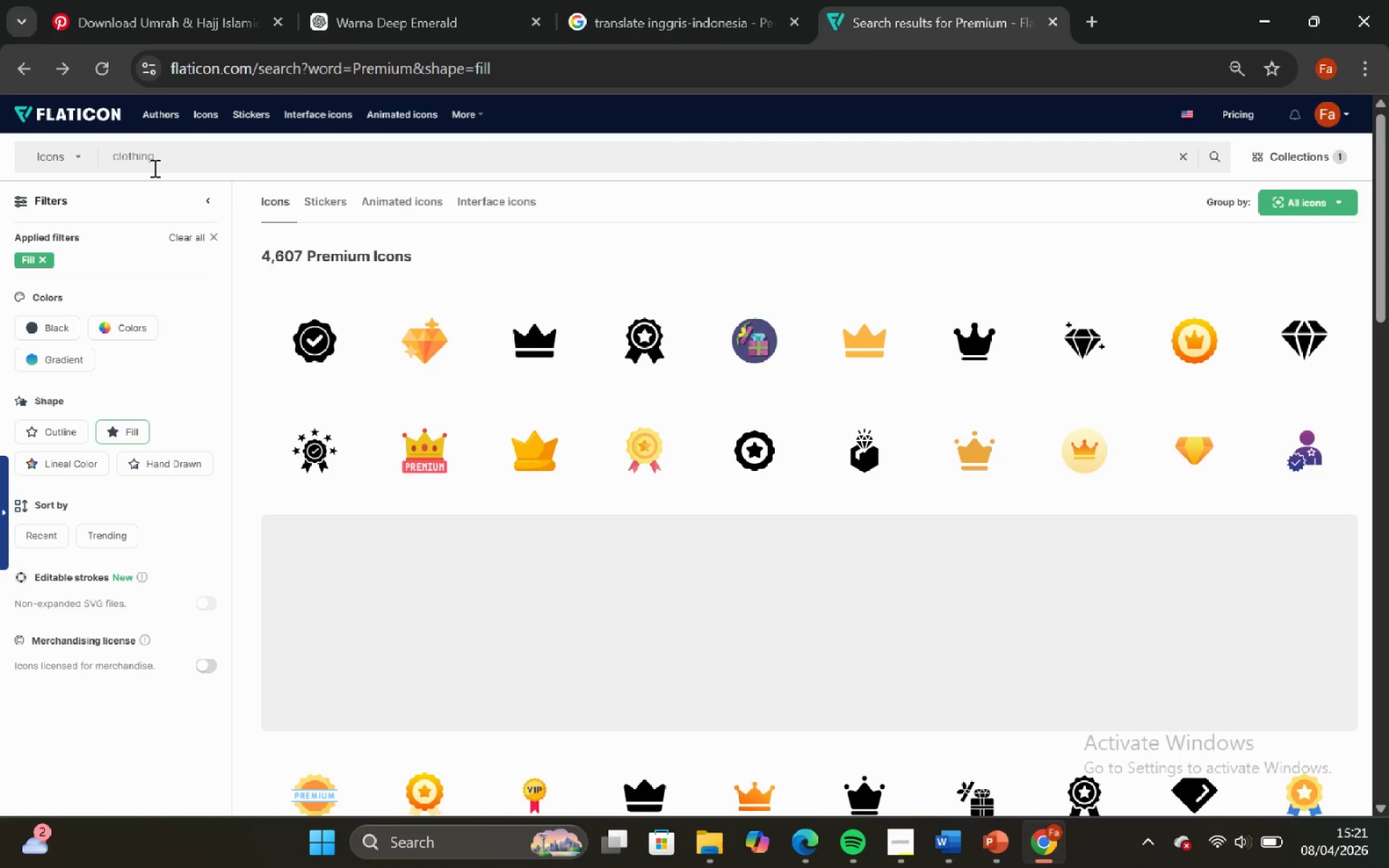 
key(Enter)
 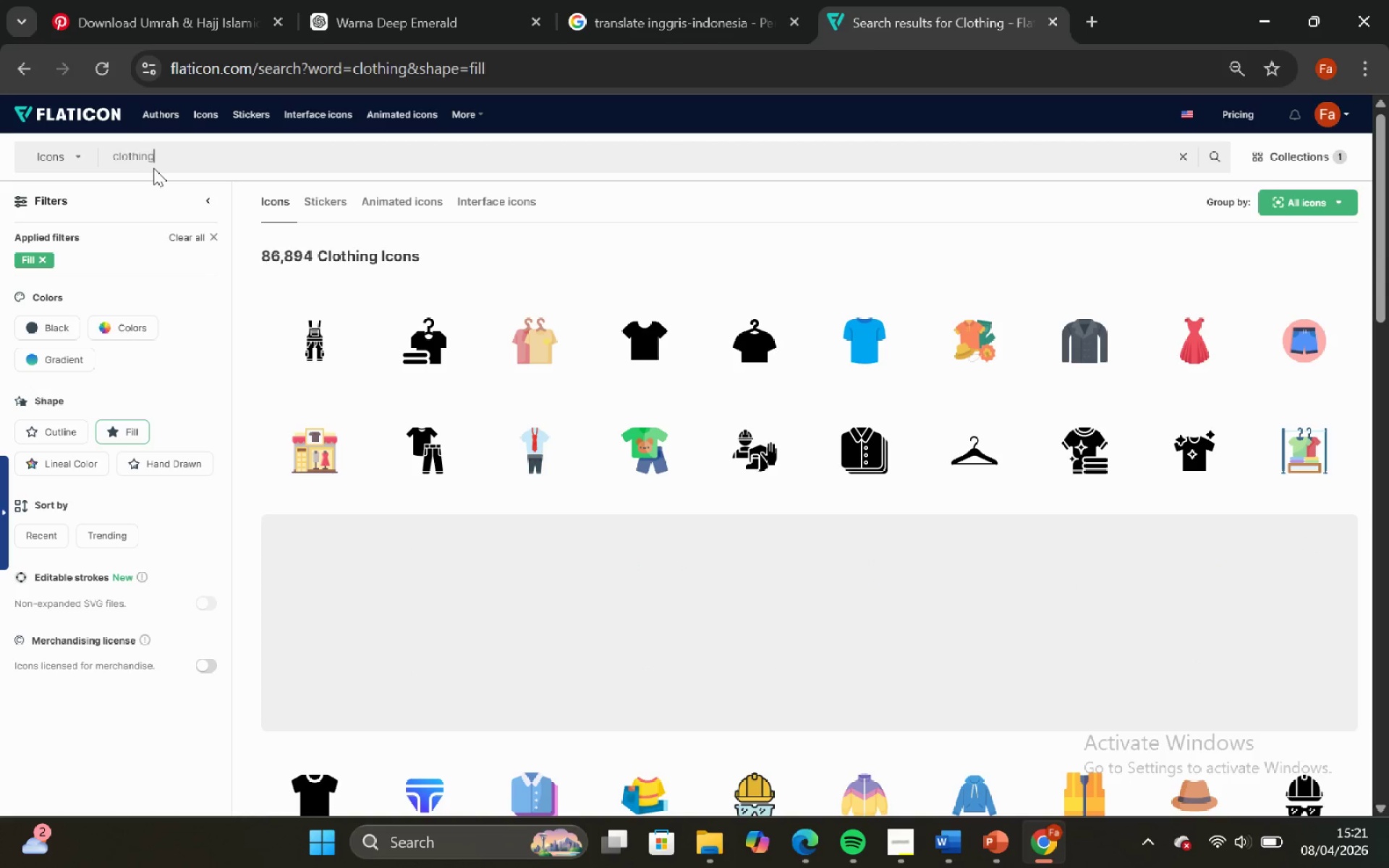 
wait(6.97)
 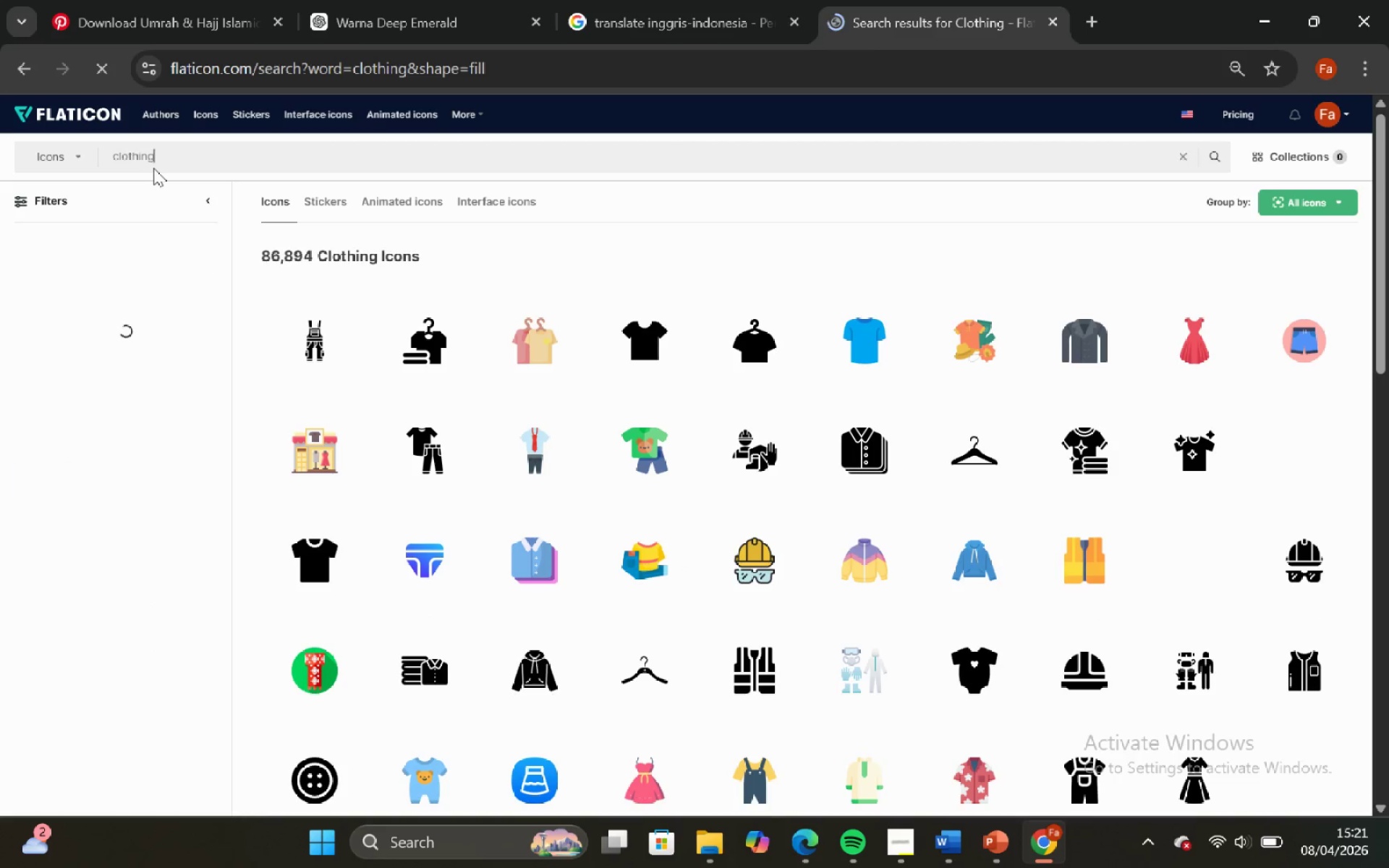 
scroll: coordinate [847, 704], scroll_direction: down, amount: 10.0
 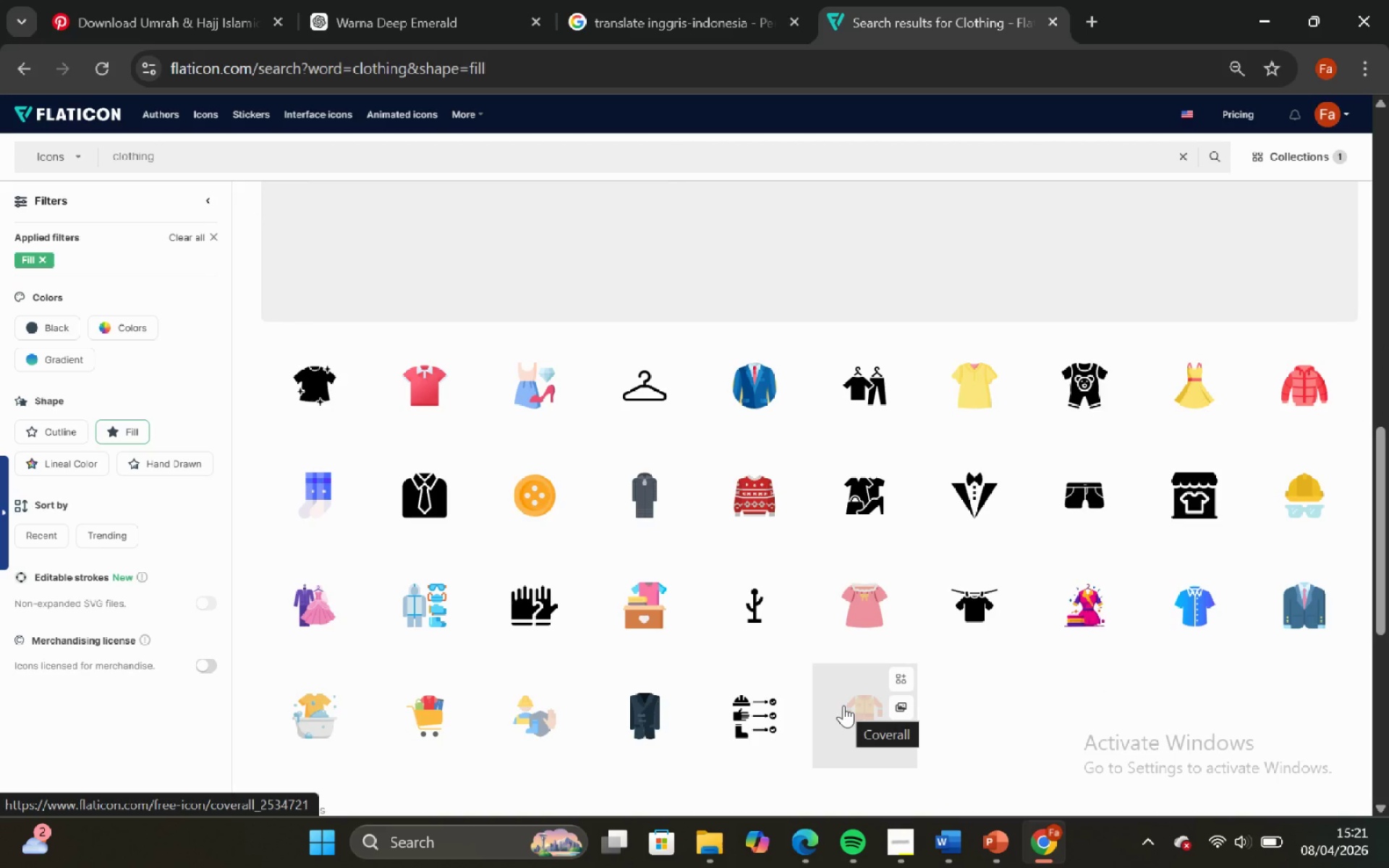 
scroll: coordinate [837, 710], scroll_direction: down, amount: 2.0
 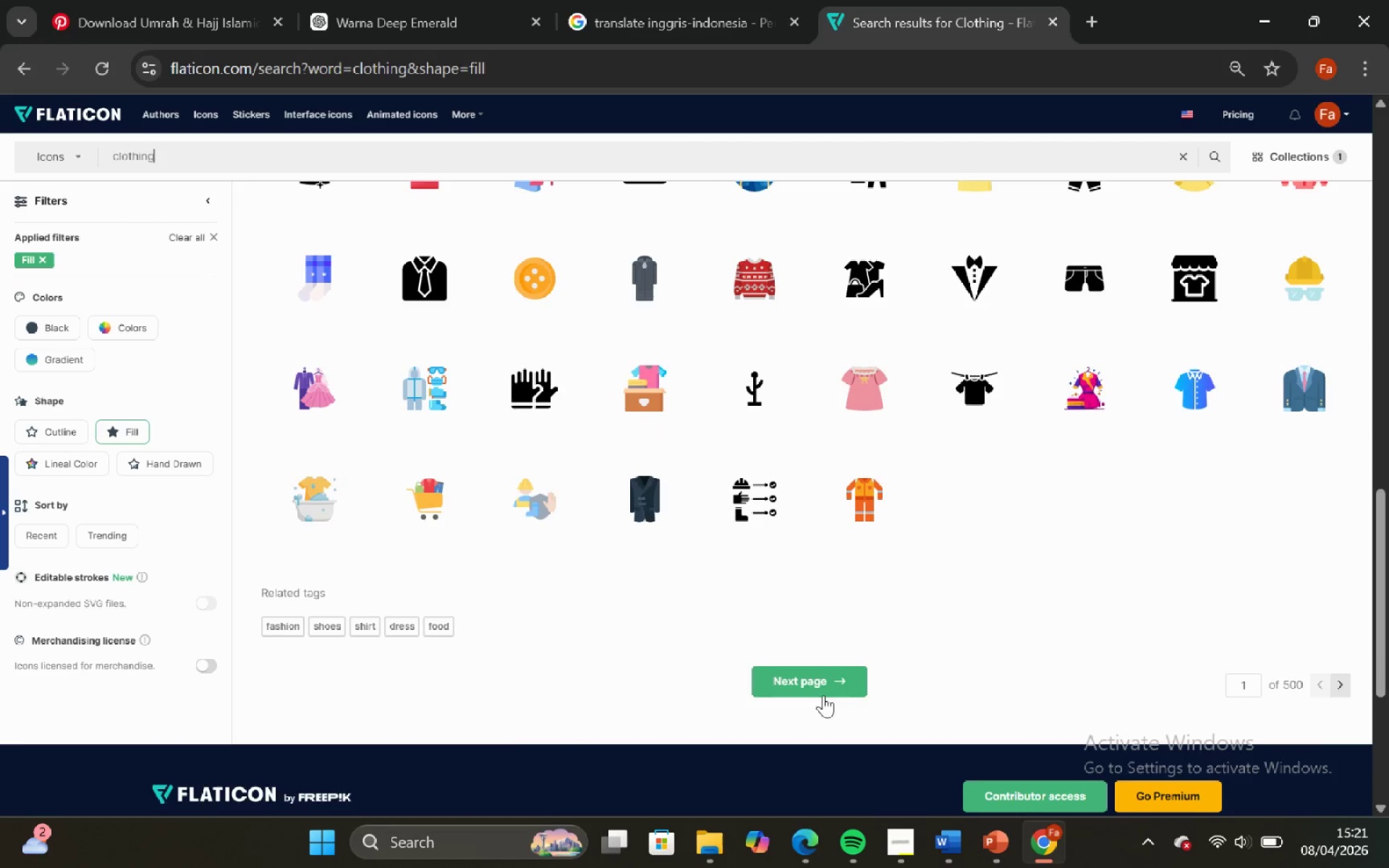 
left_click([810, 673])
 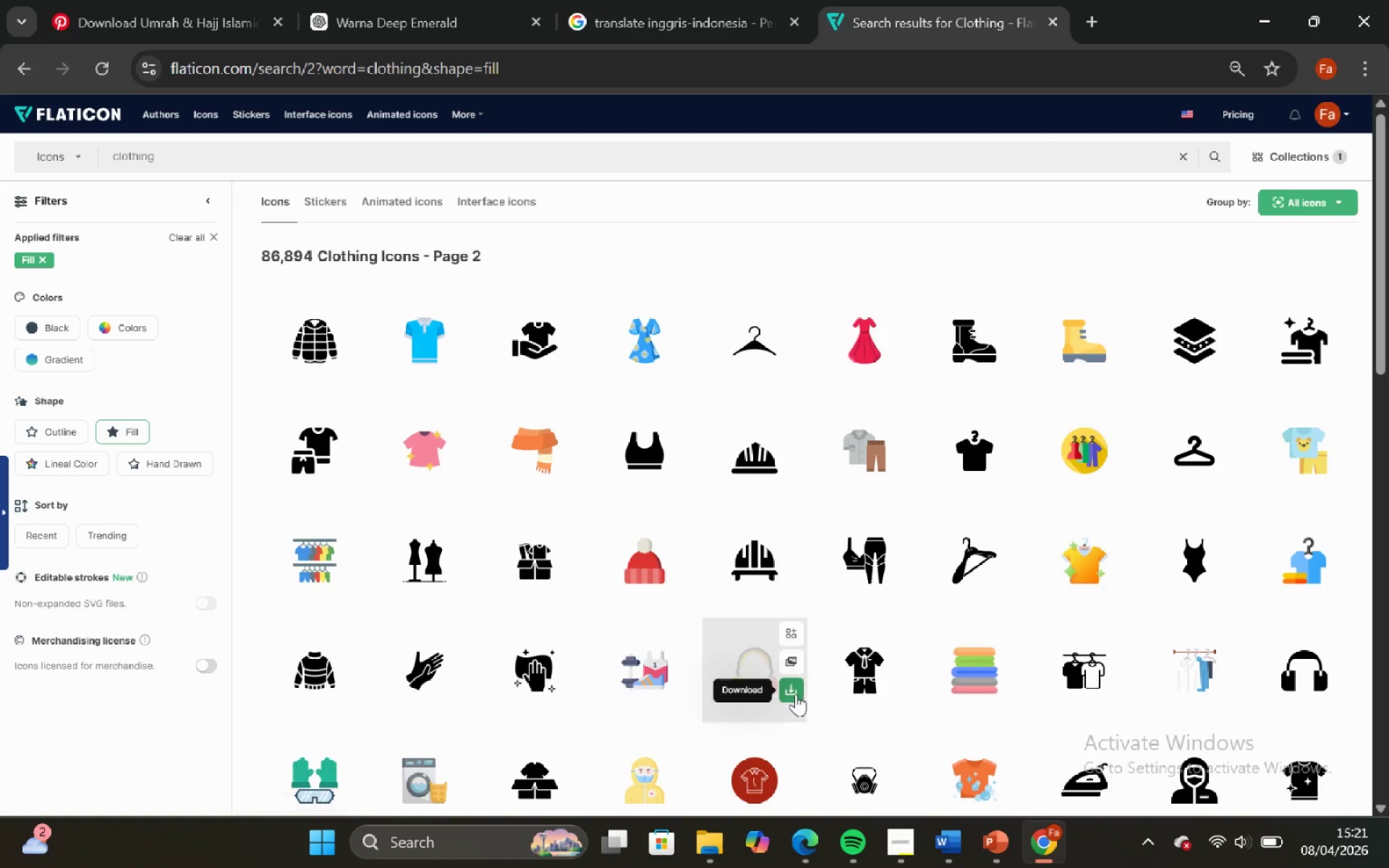 
mouse_move([854, 705])
 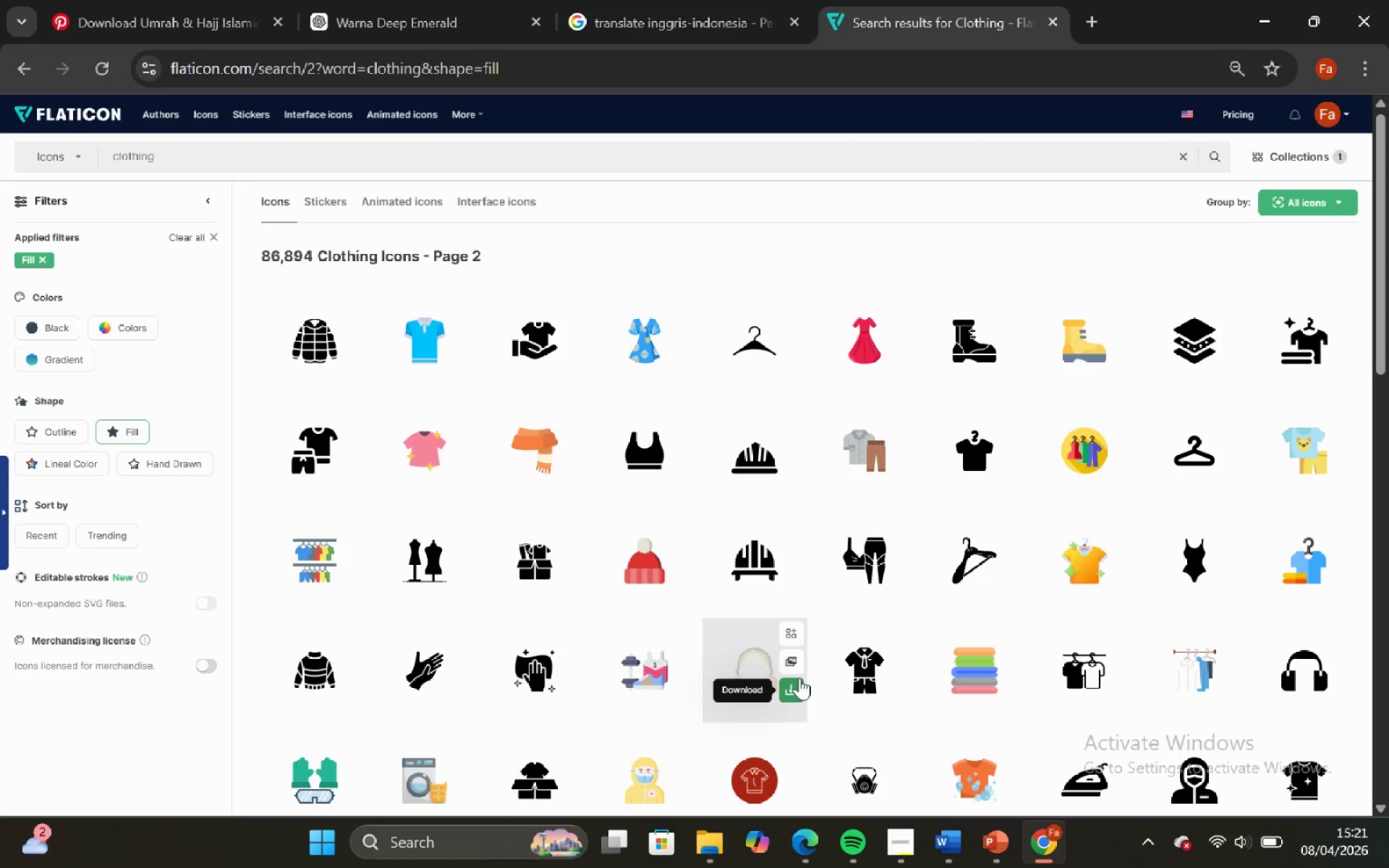 
wait(5.38)
 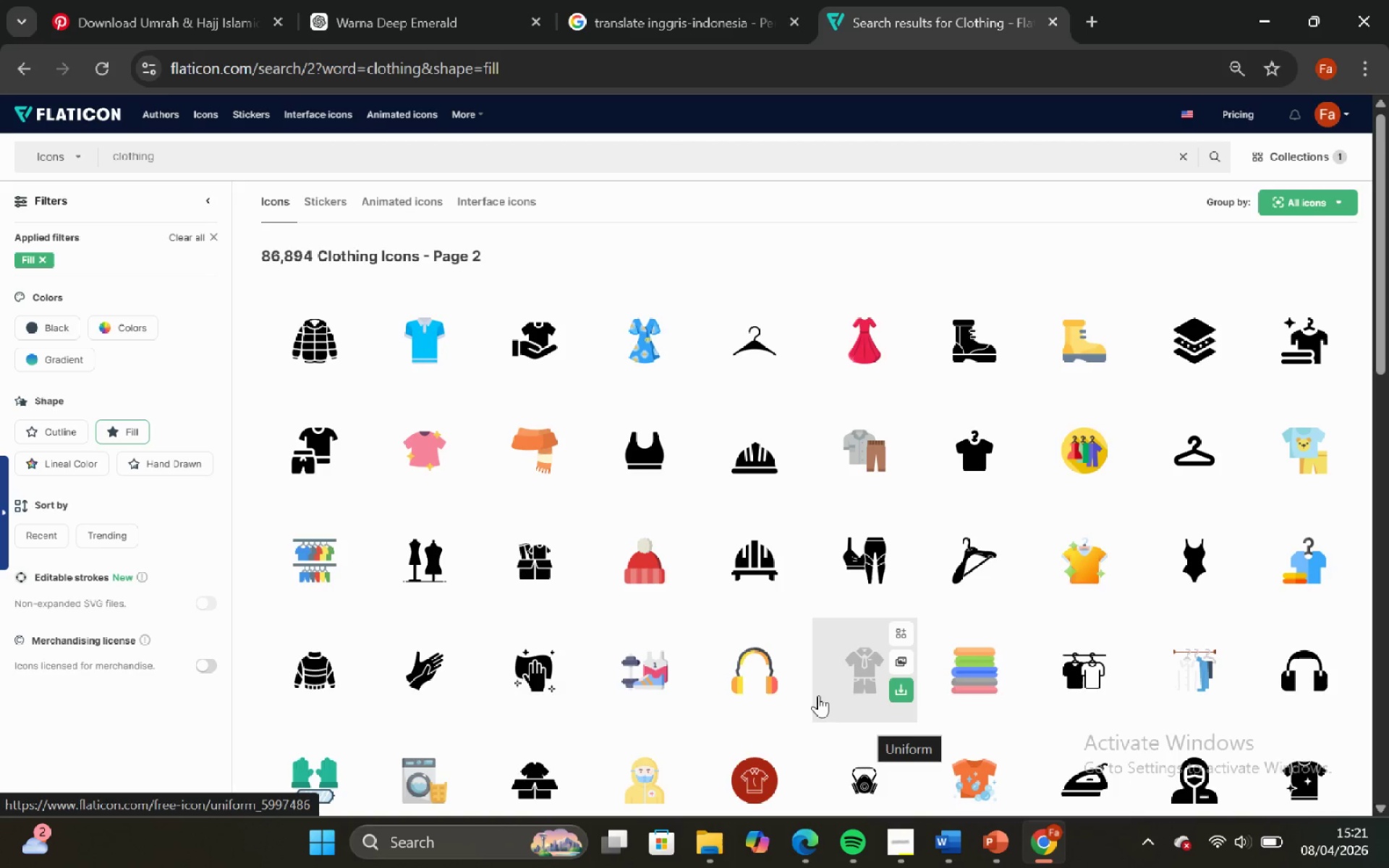 
scroll: coordinate [704, 663], scroll_direction: down, amount: 4.0
 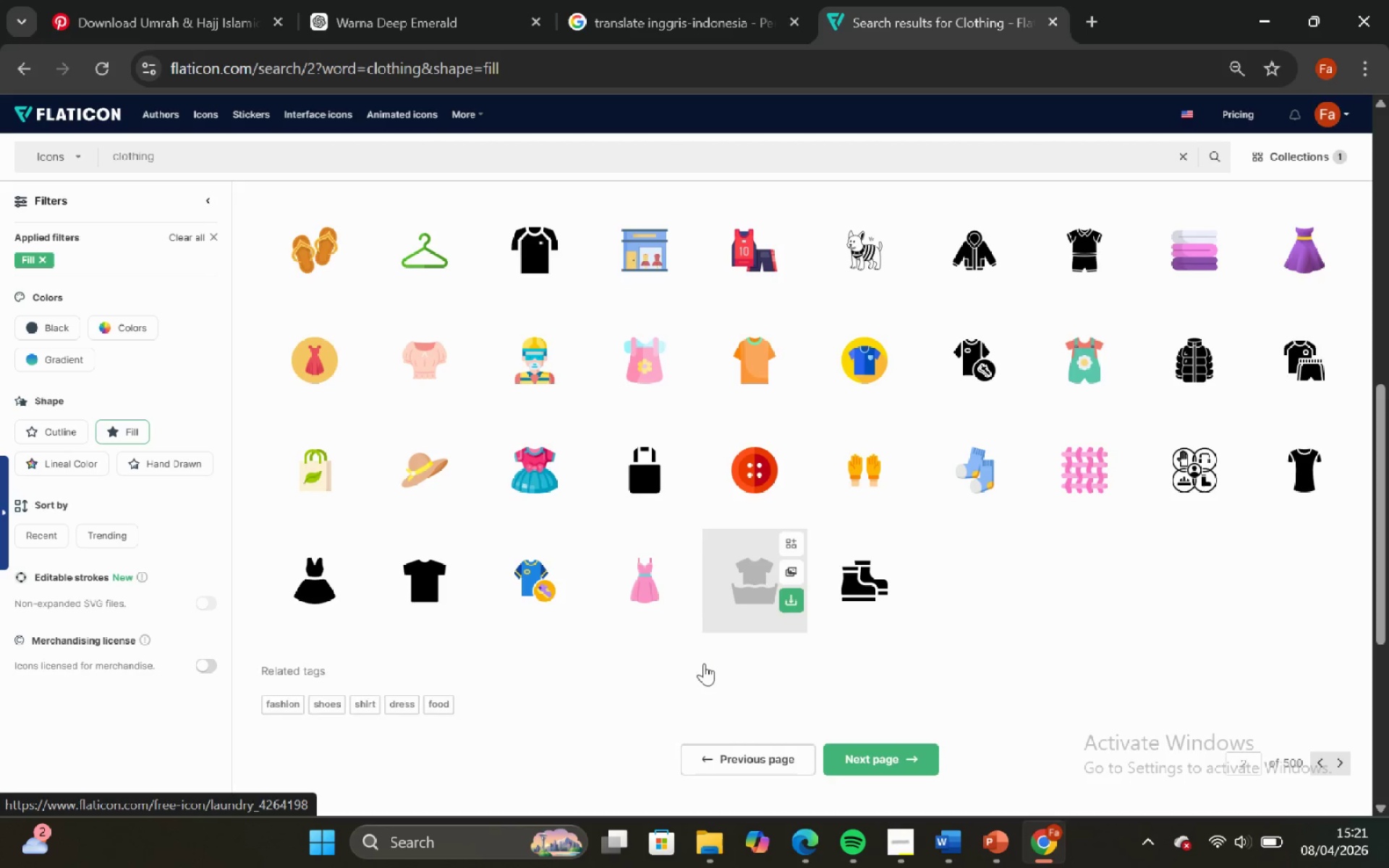 
left_click([868, 741])